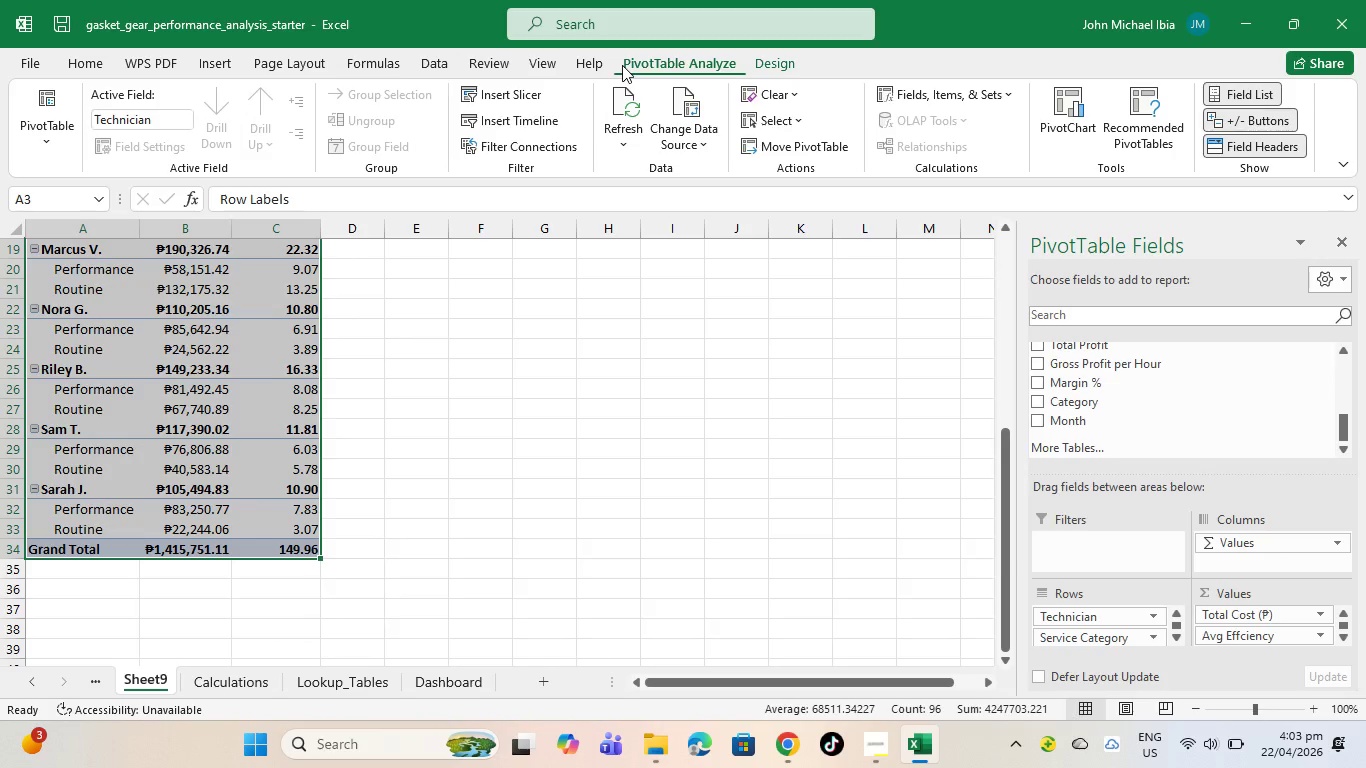 
left_click([529, 98])
 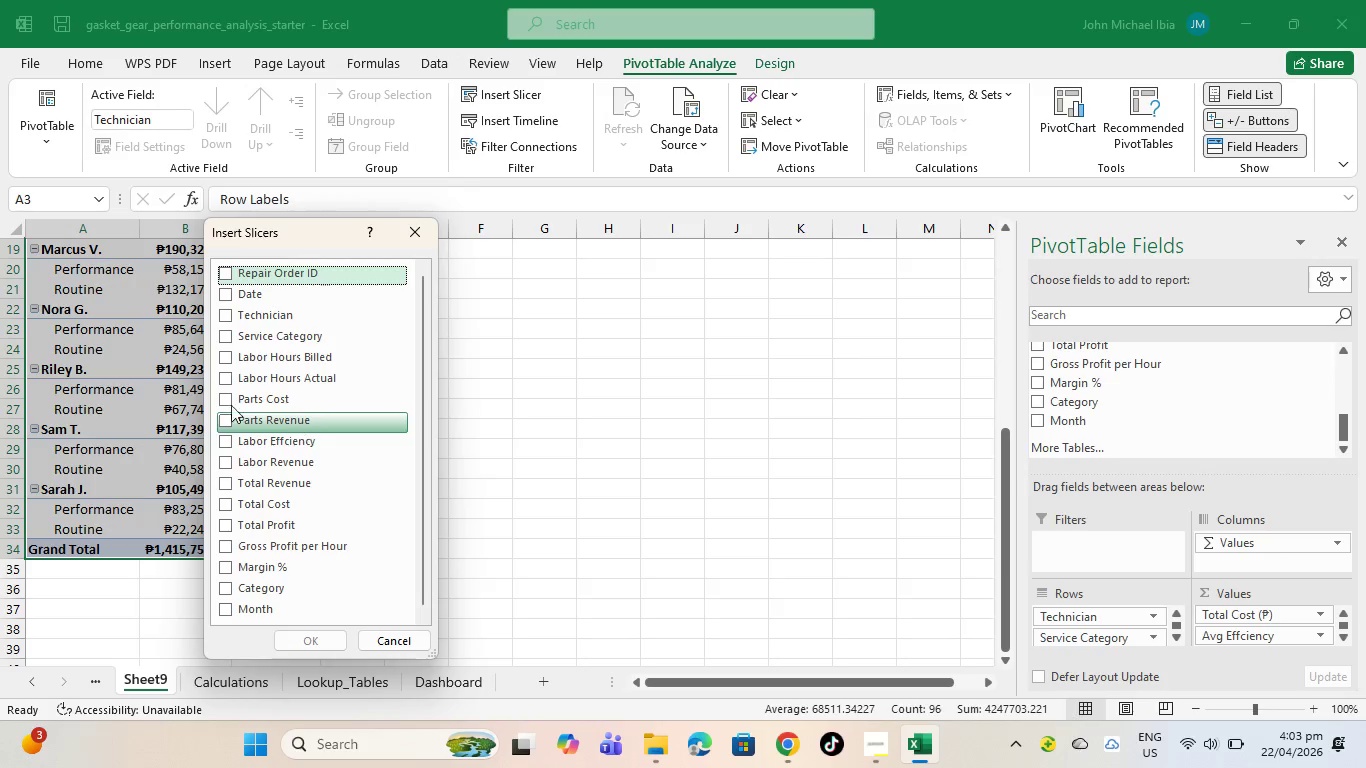 
left_click([221, 340])
 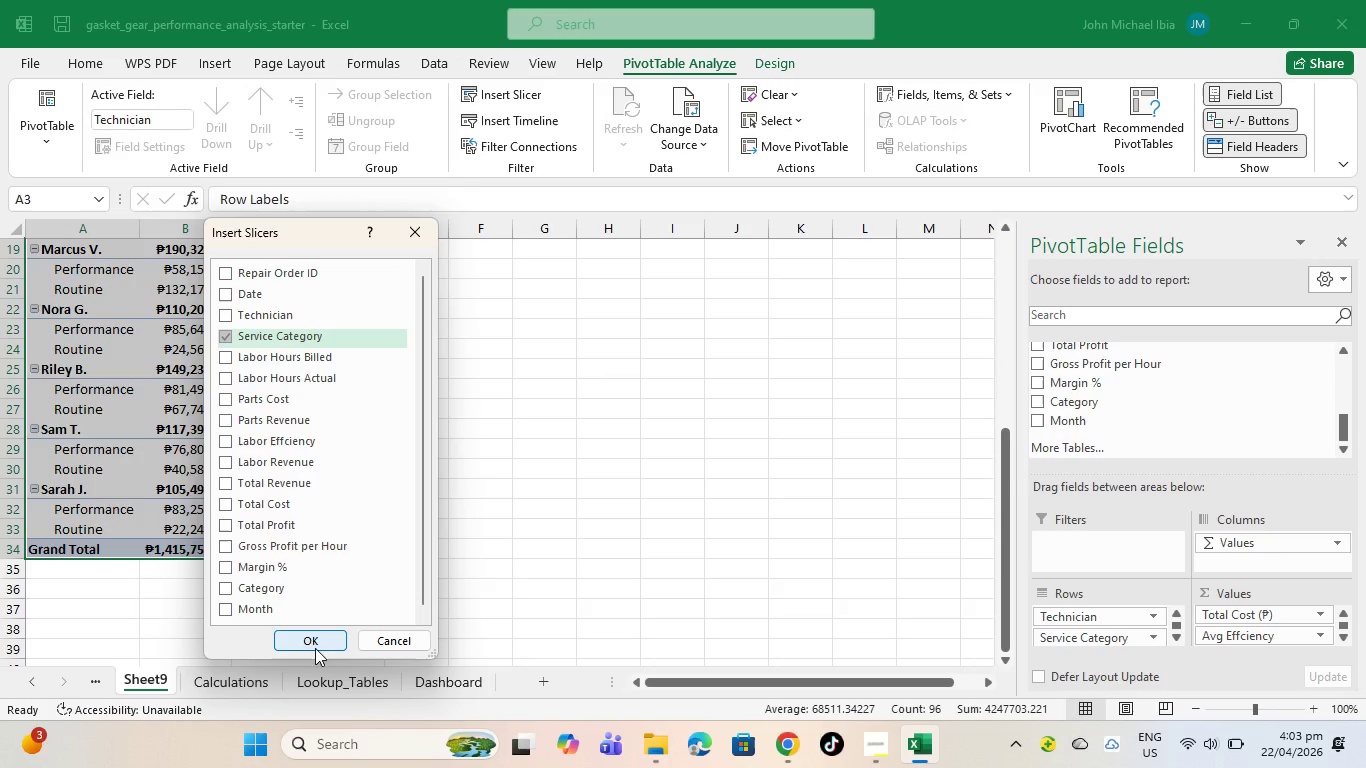 
left_click([320, 646])
 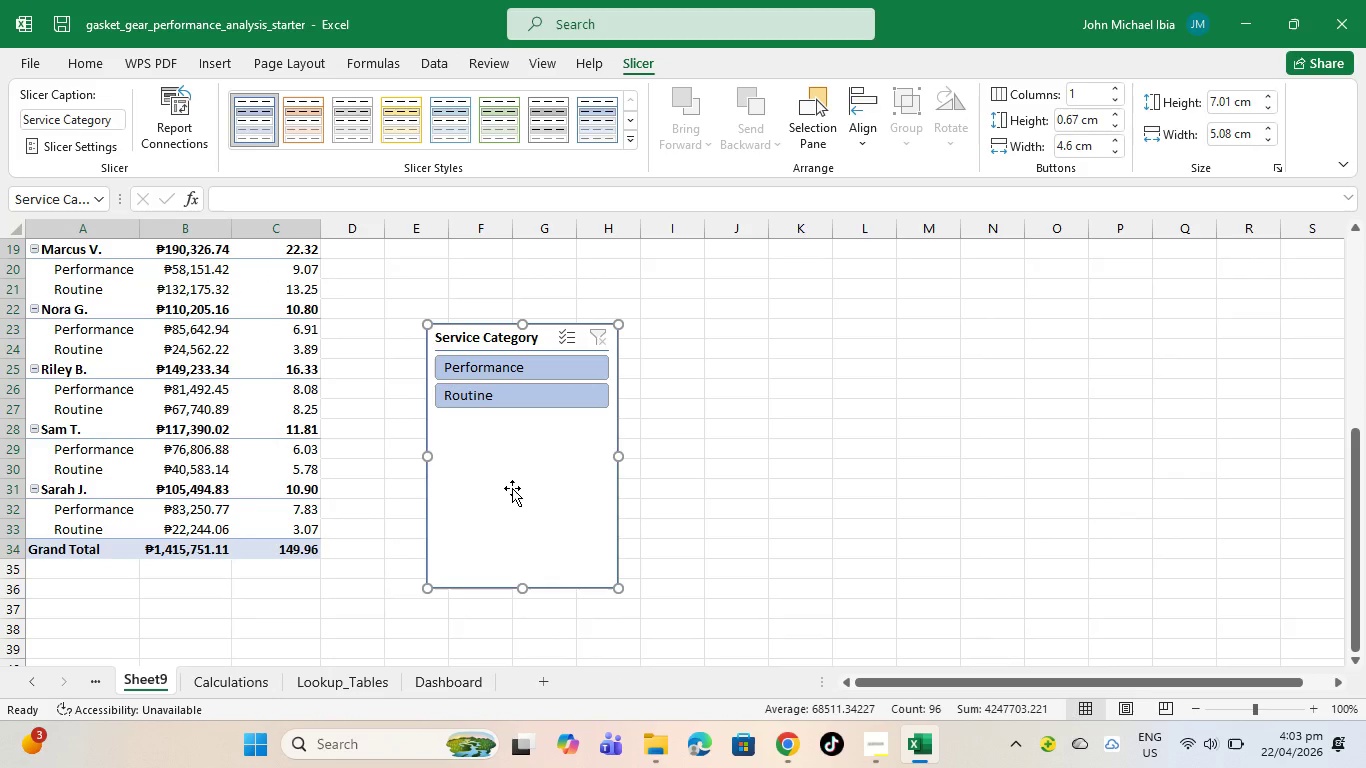 
wait(8.77)
 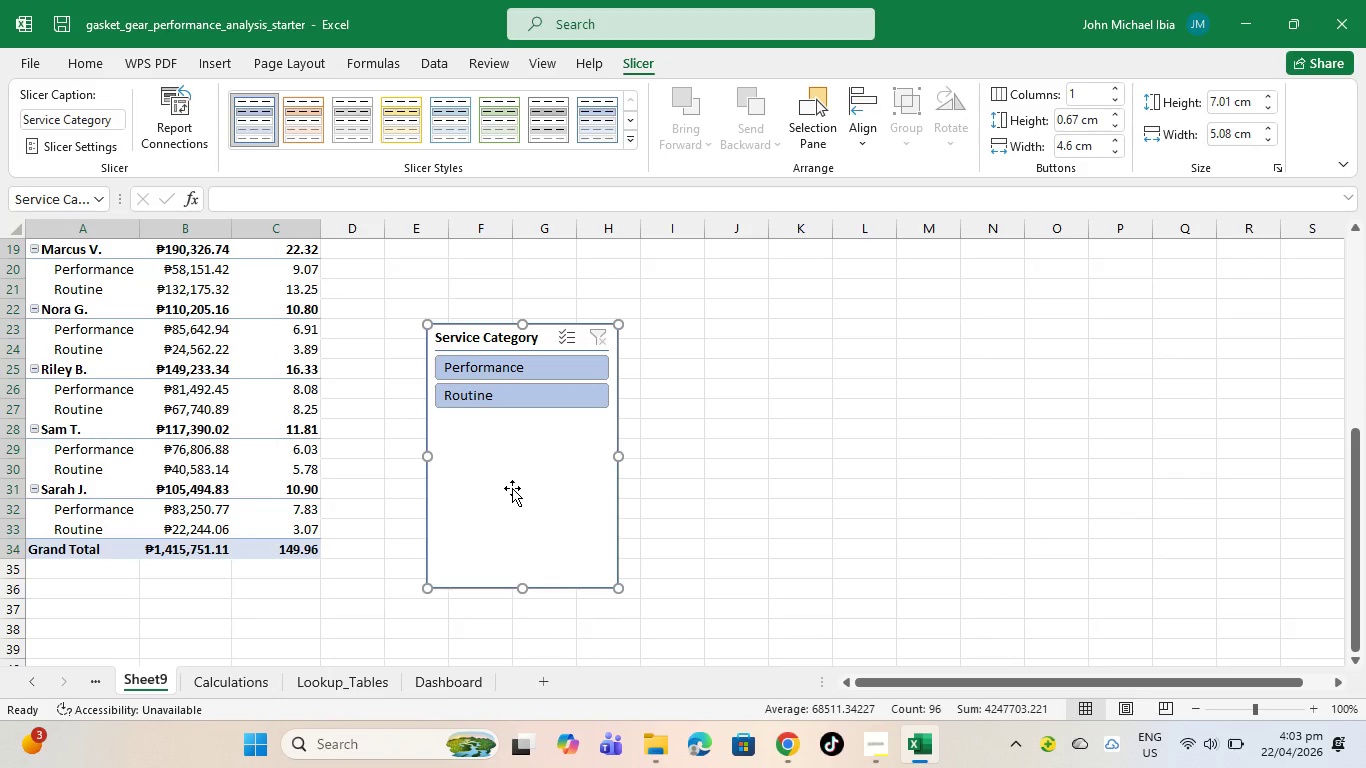 
key(Control+C)
 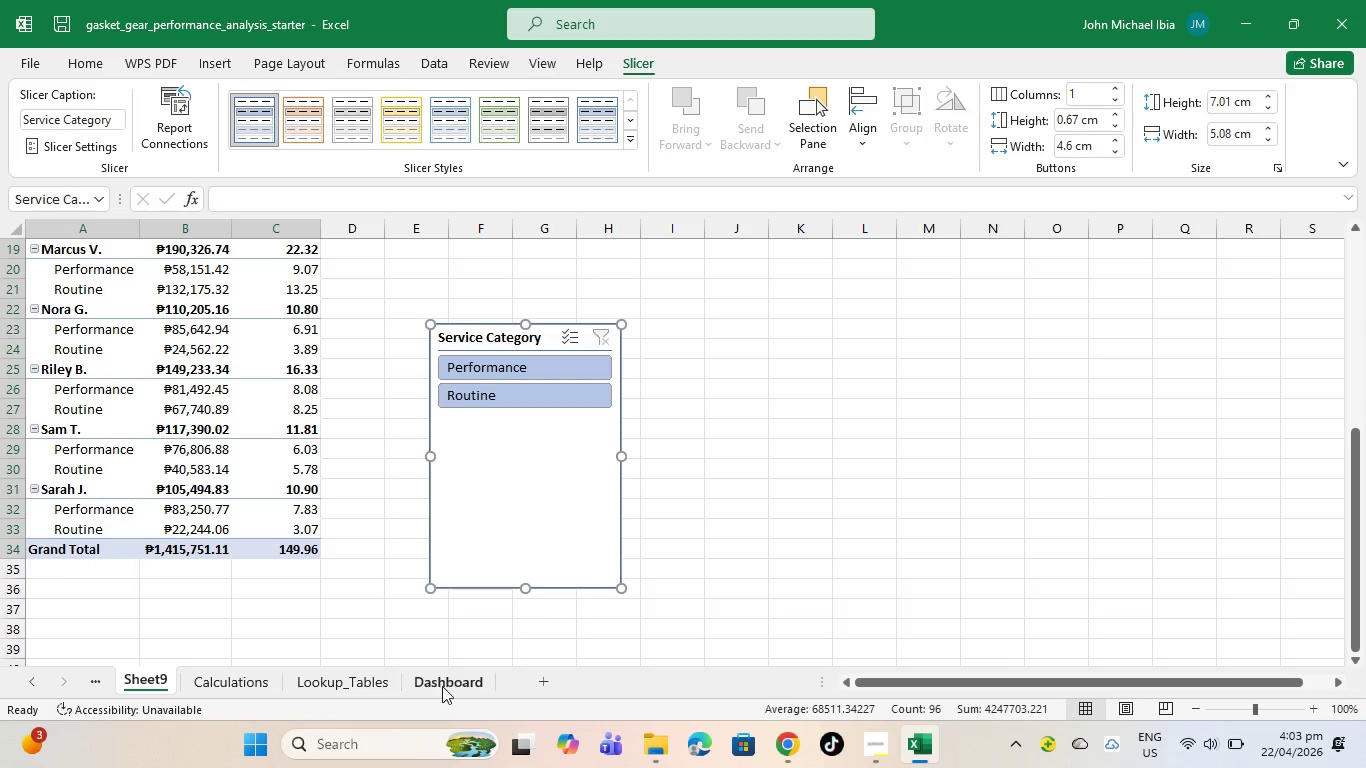 
left_click([441, 676])
 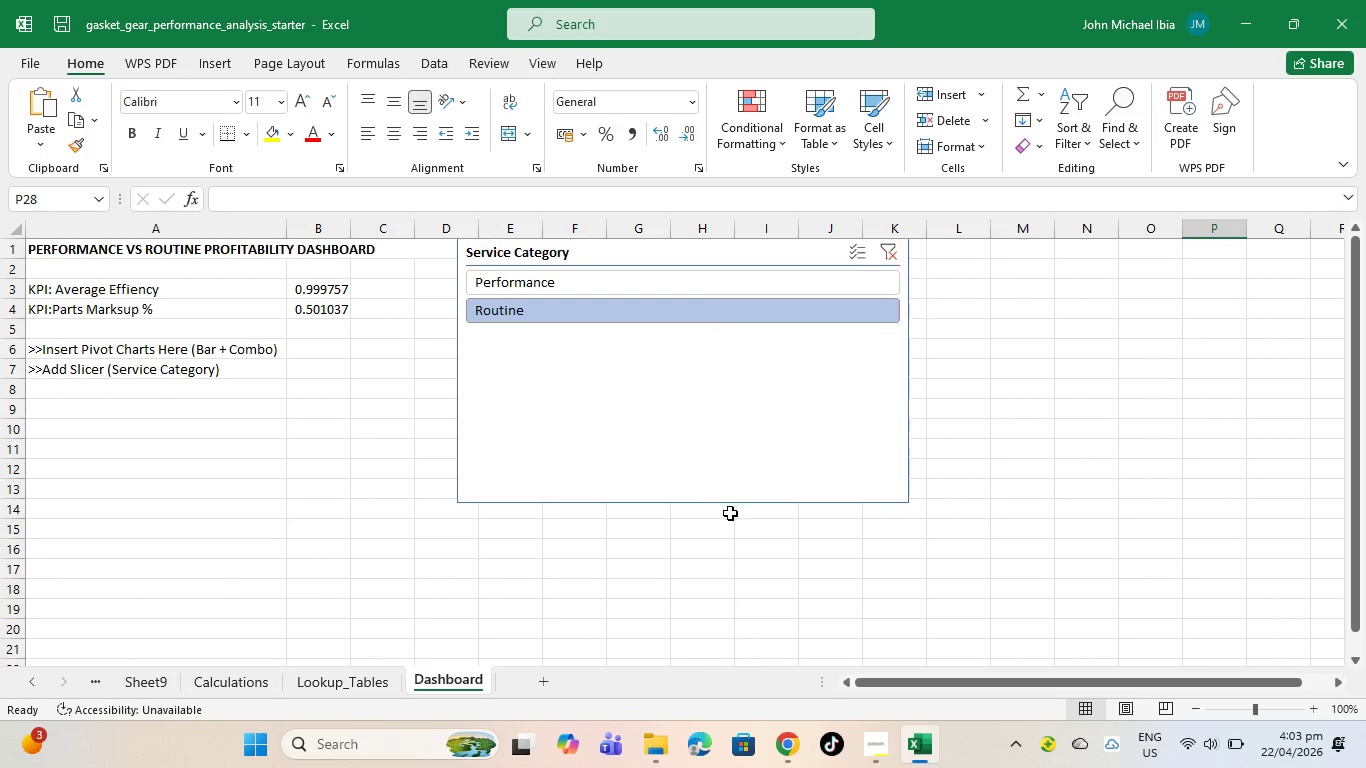 
right_click([719, 456])
 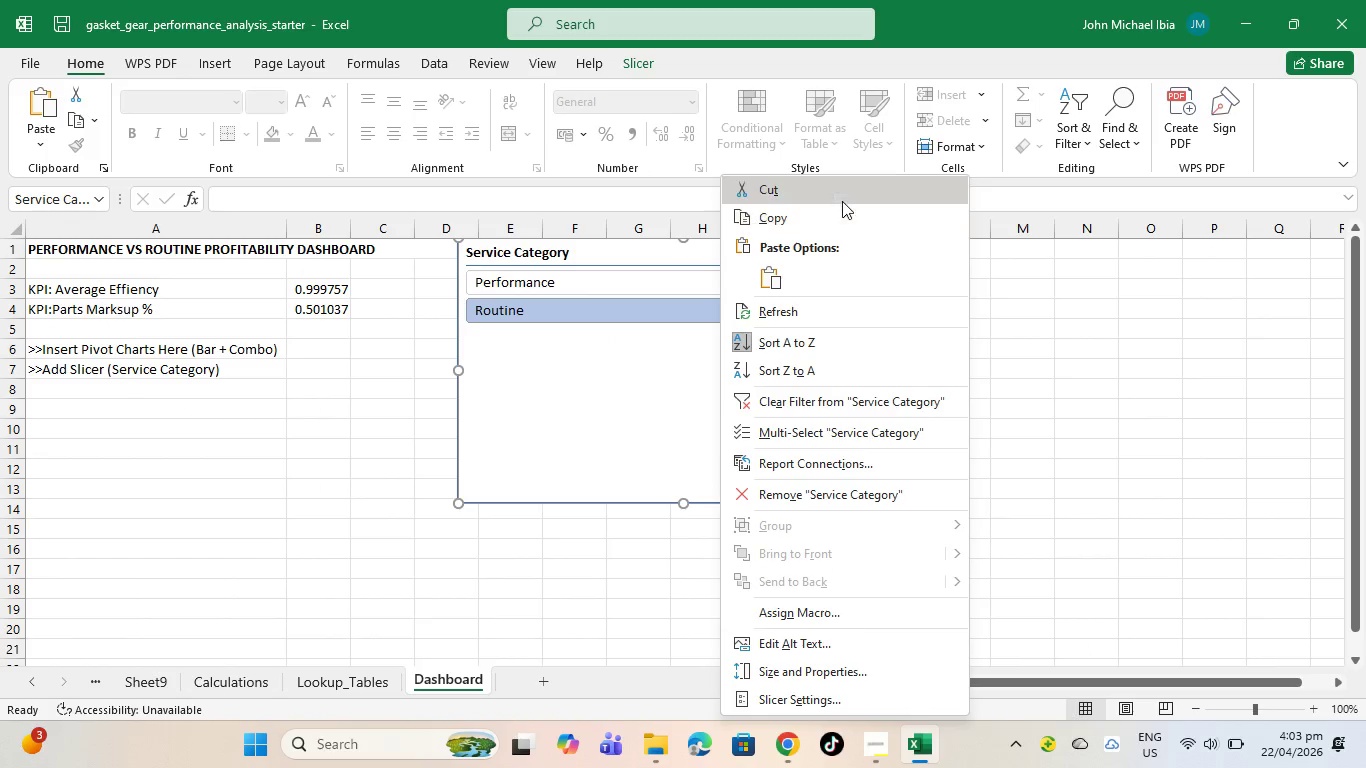 
left_click([841, 199])
 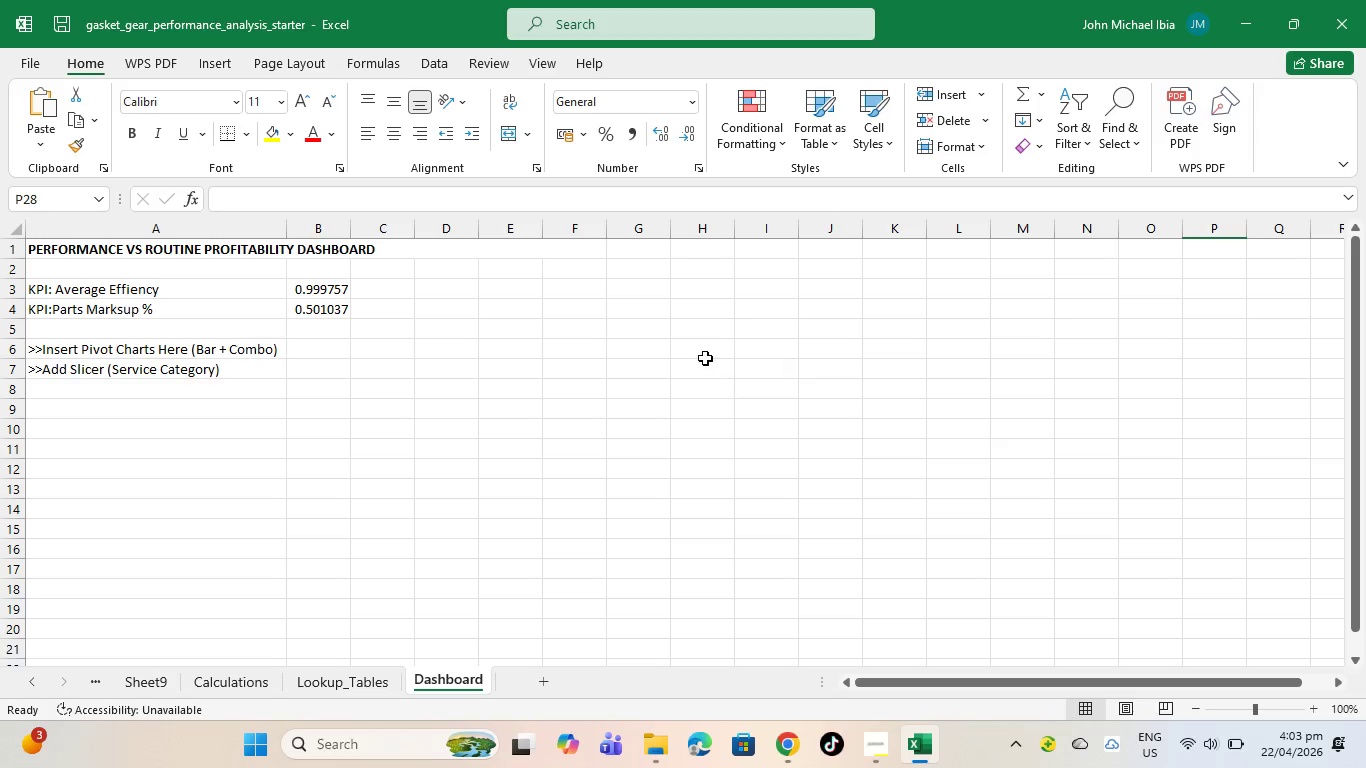 
scroll: coordinate [697, 370], scroll_direction: up, amount: 3.0
 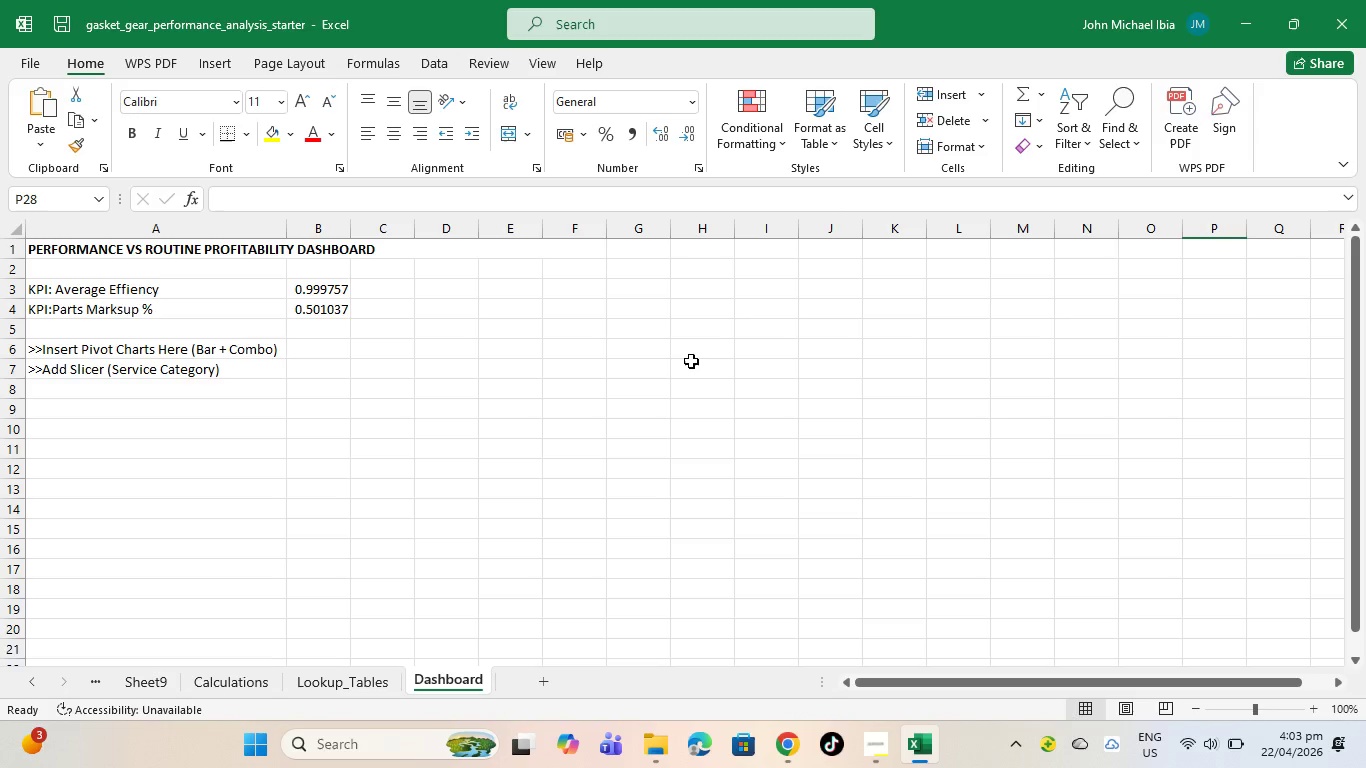 
key(Control+V)
 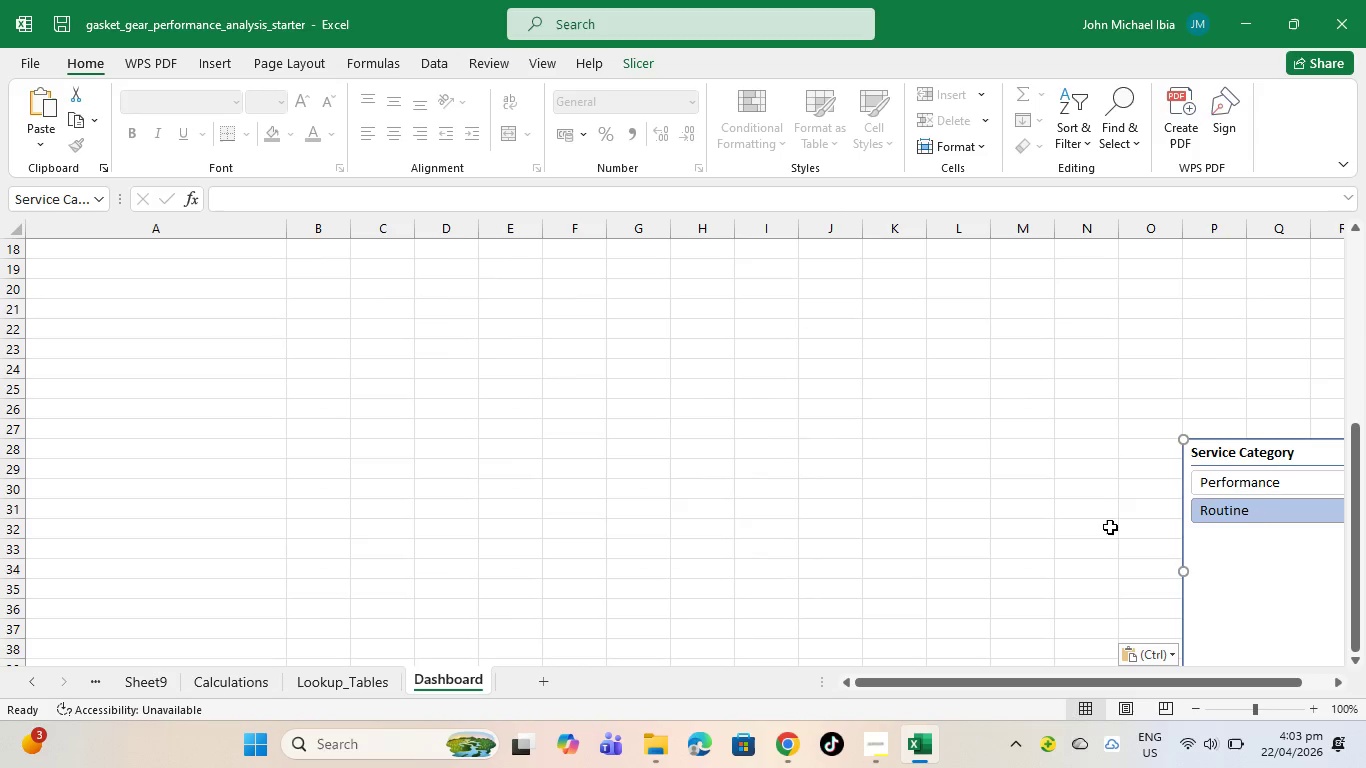 
left_click_drag(start_coordinate=[1251, 597], to_coordinate=[406, 326])
 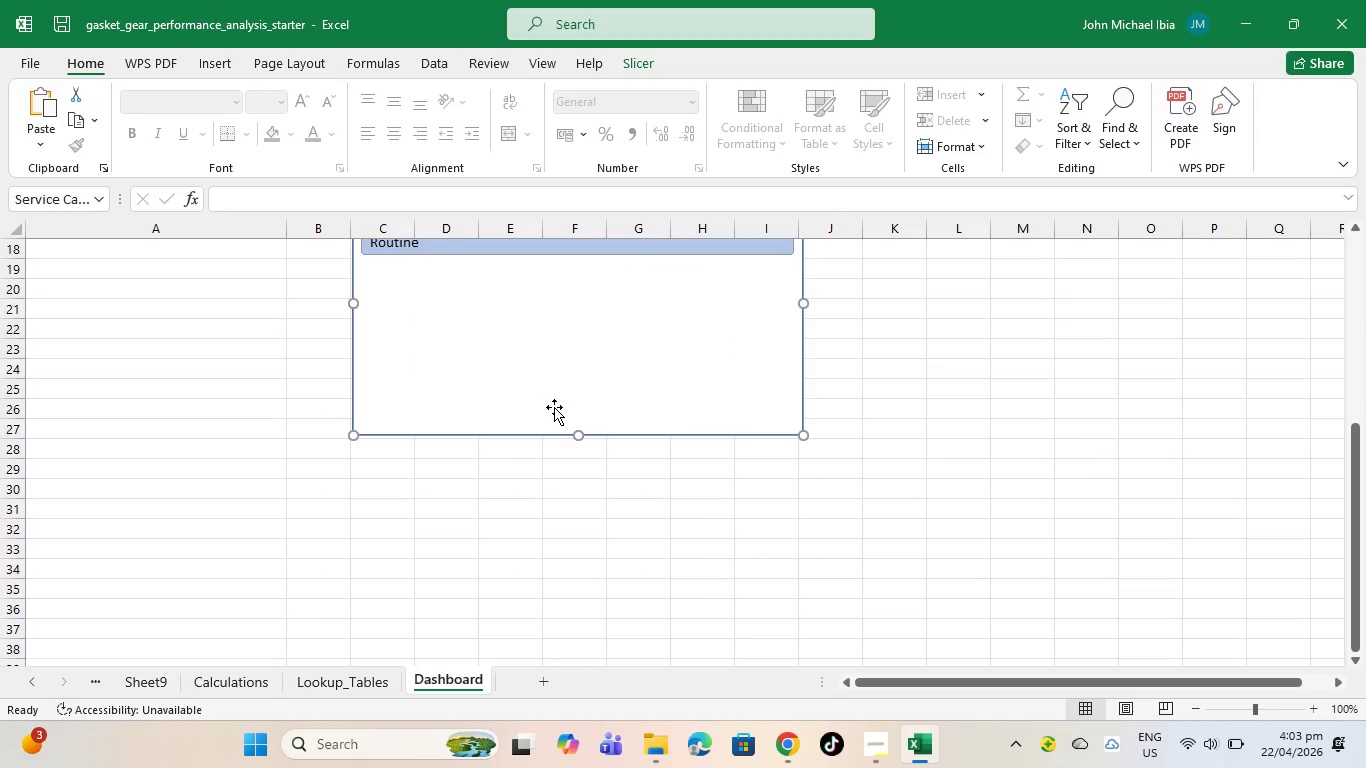 
scroll: coordinate [866, 552], scroll_direction: up, amount: 10.0
 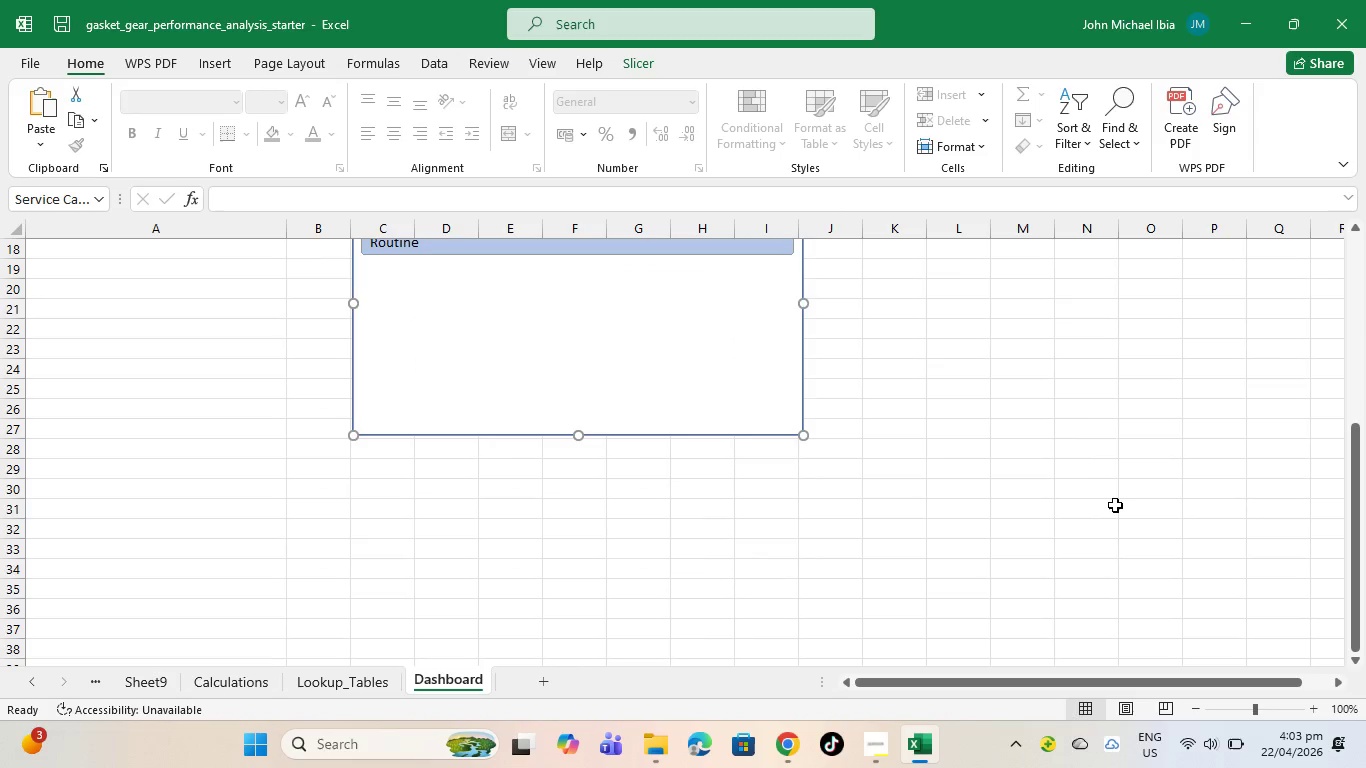 
left_click([1114, 505])
 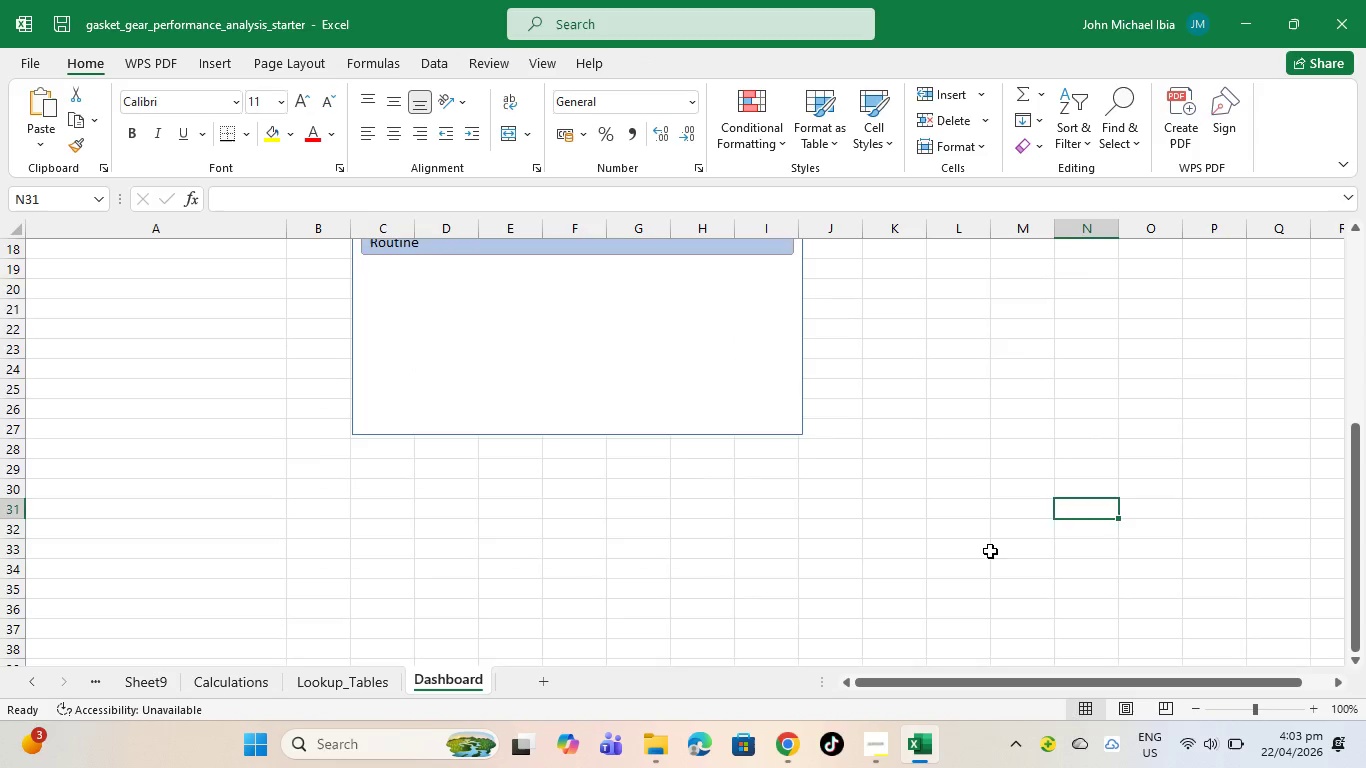 
scroll: coordinate [880, 441], scroll_direction: up, amount: 7.0
 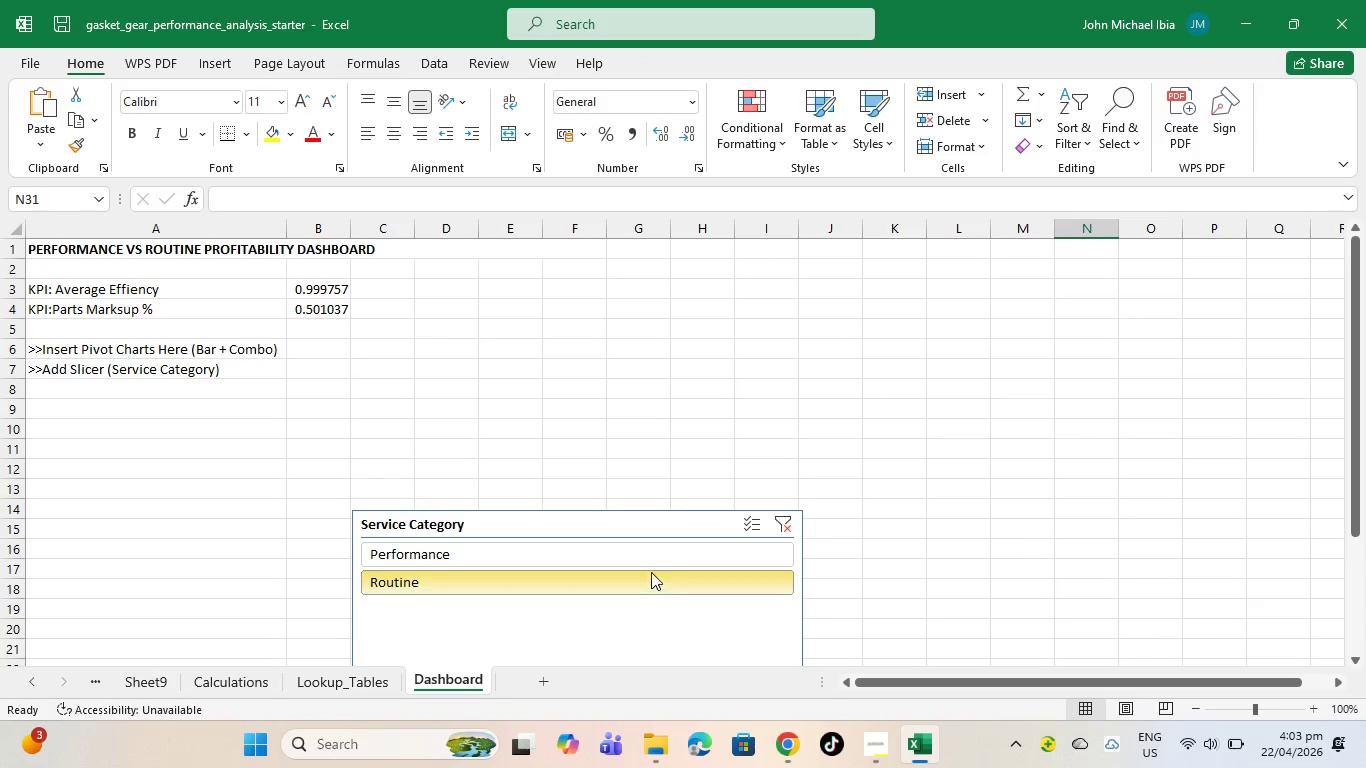 
scroll: coordinate [643, 572], scroll_direction: down, amount: 3.0
 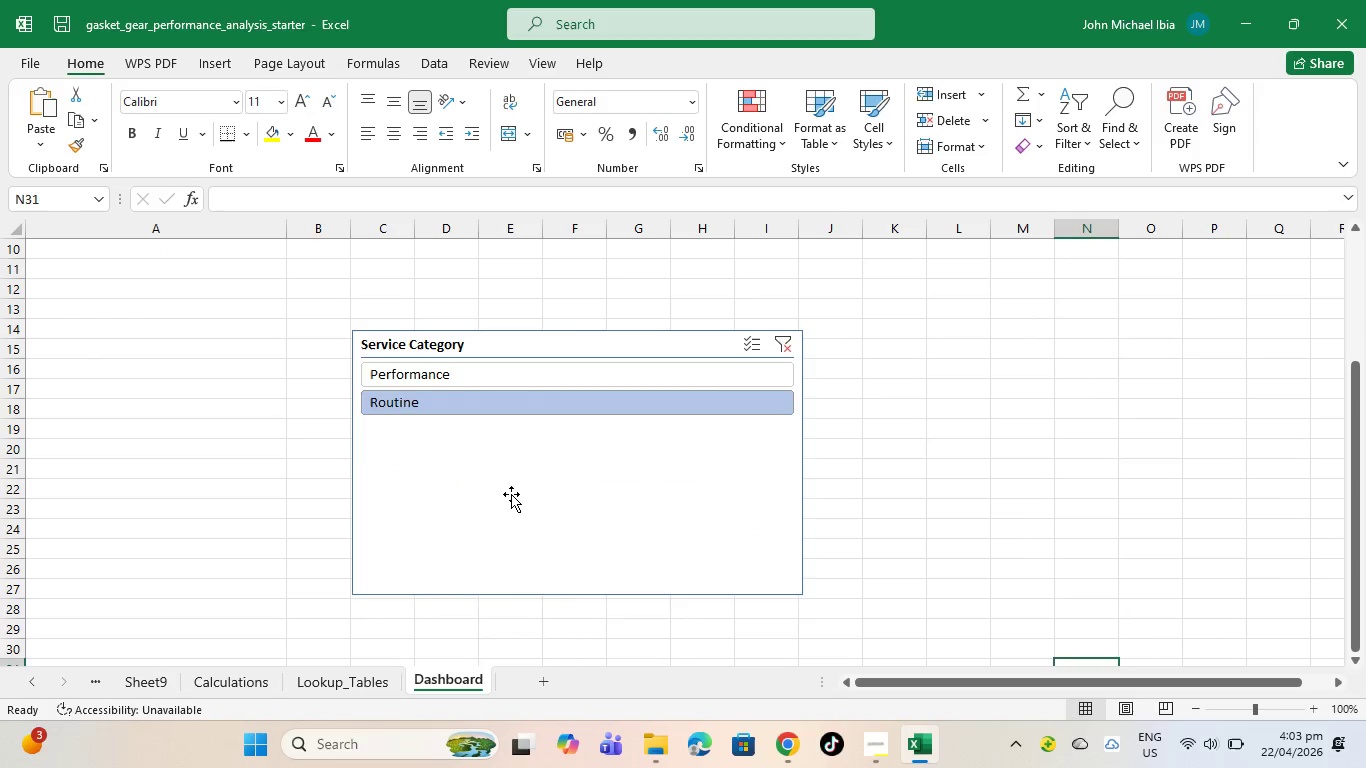 
left_click_drag(start_coordinate=[513, 494], to_coordinate=[489, 434])
 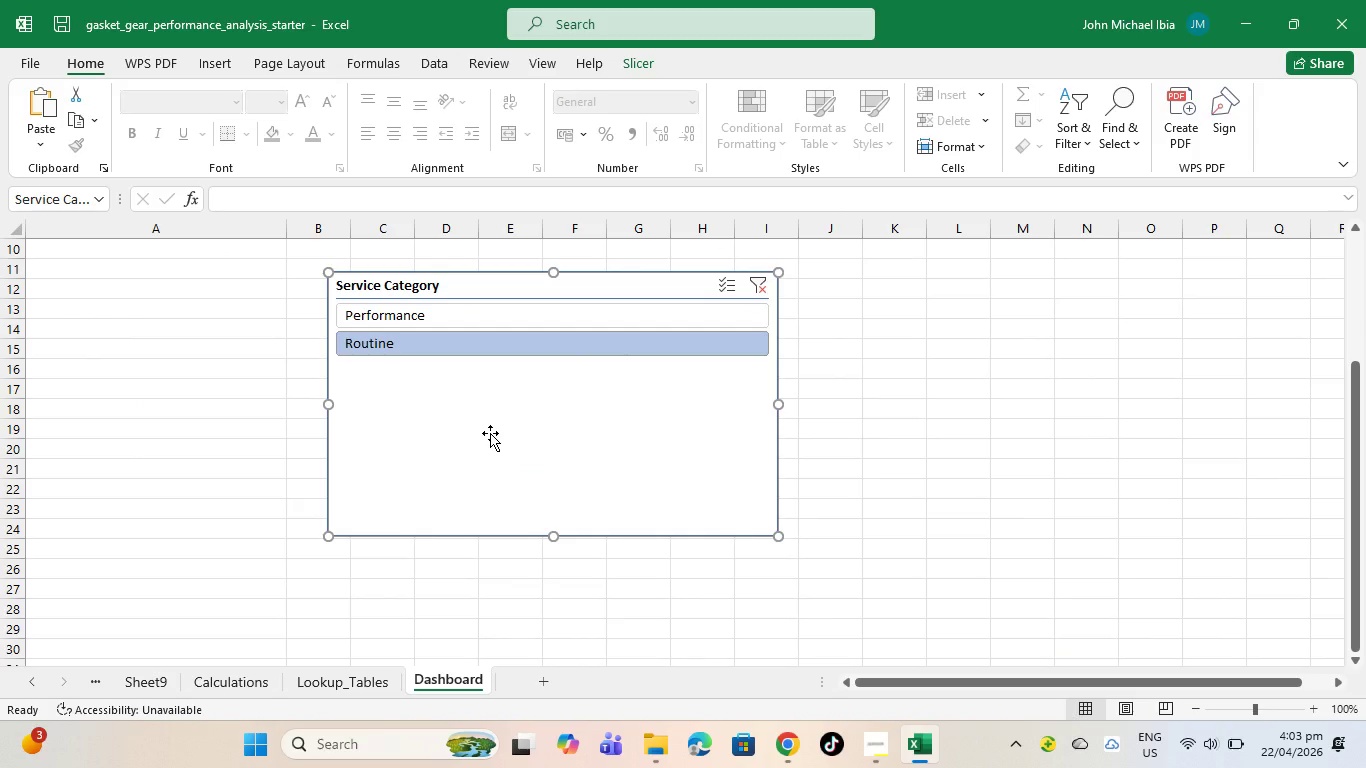 
scroll: coordinate [490, 433], scroll_direction: up, amount: 4.0
 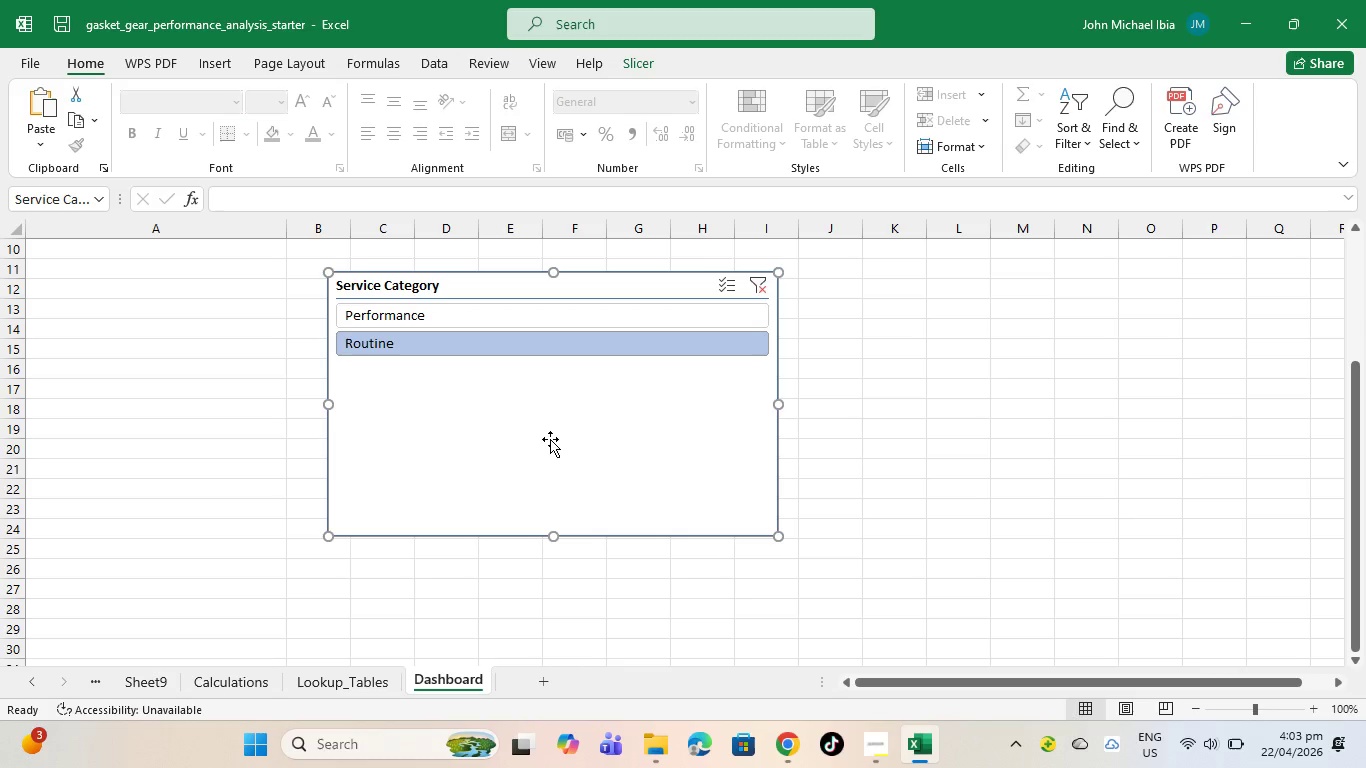 
left_click_drag(start_coordinate=[550, 440], to_coordinate=[516, 376])
 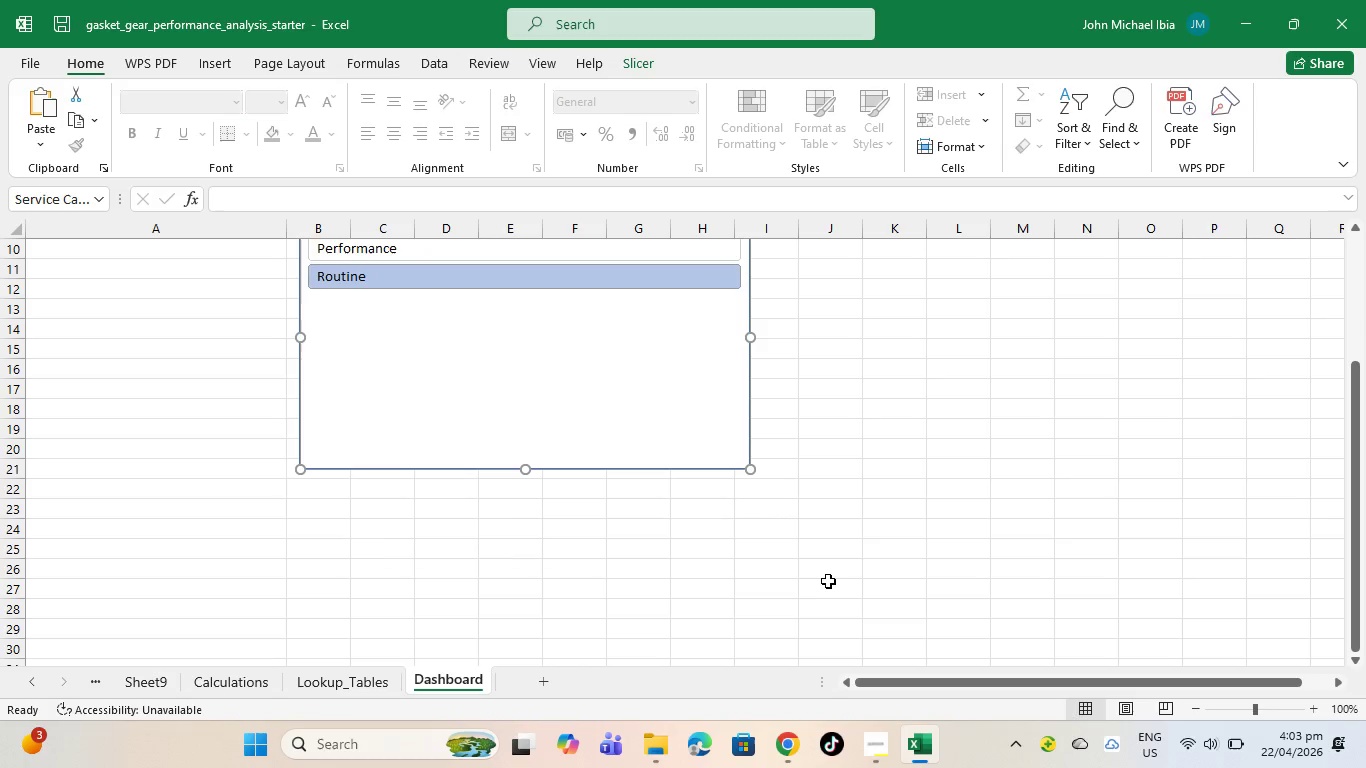 
scroll: coordinate [1032, 546], scroll_direction: up, amount: 7.0
 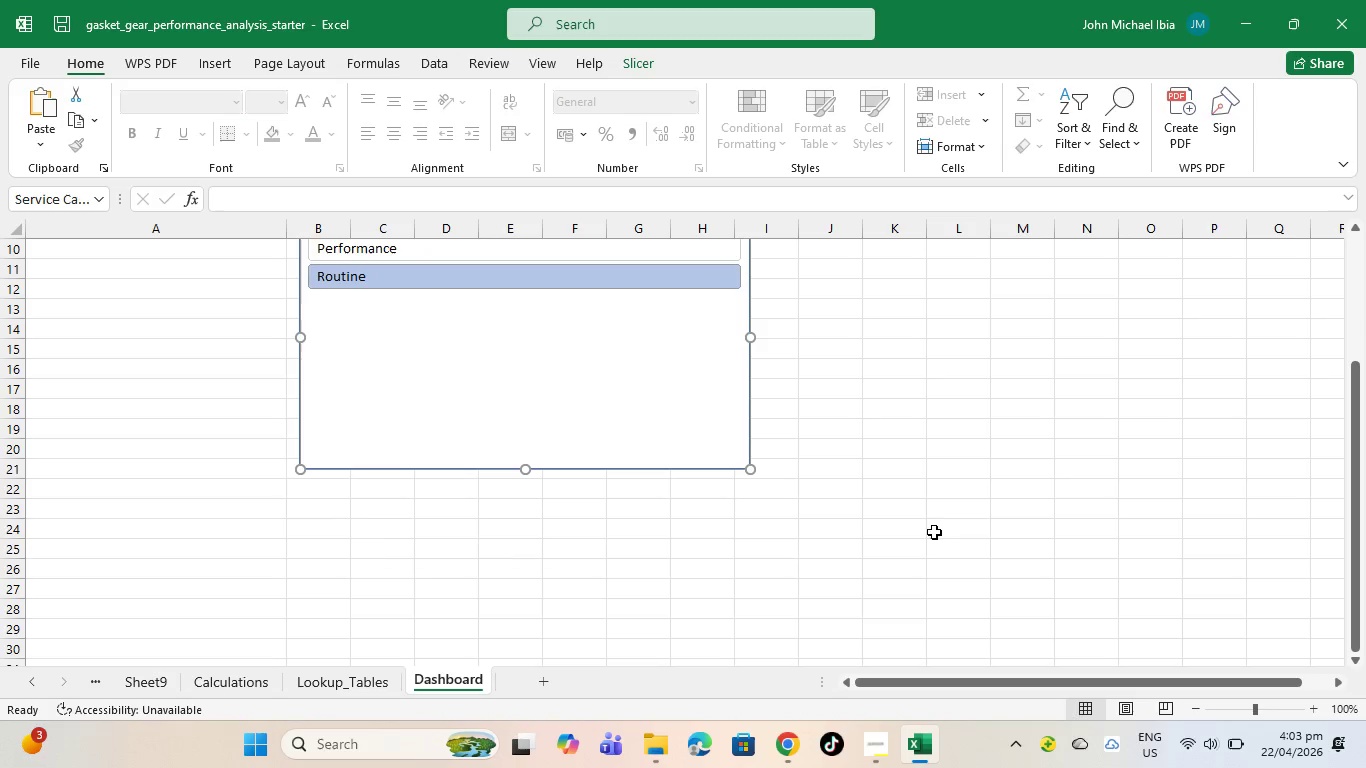 
left_click([929, 538])
 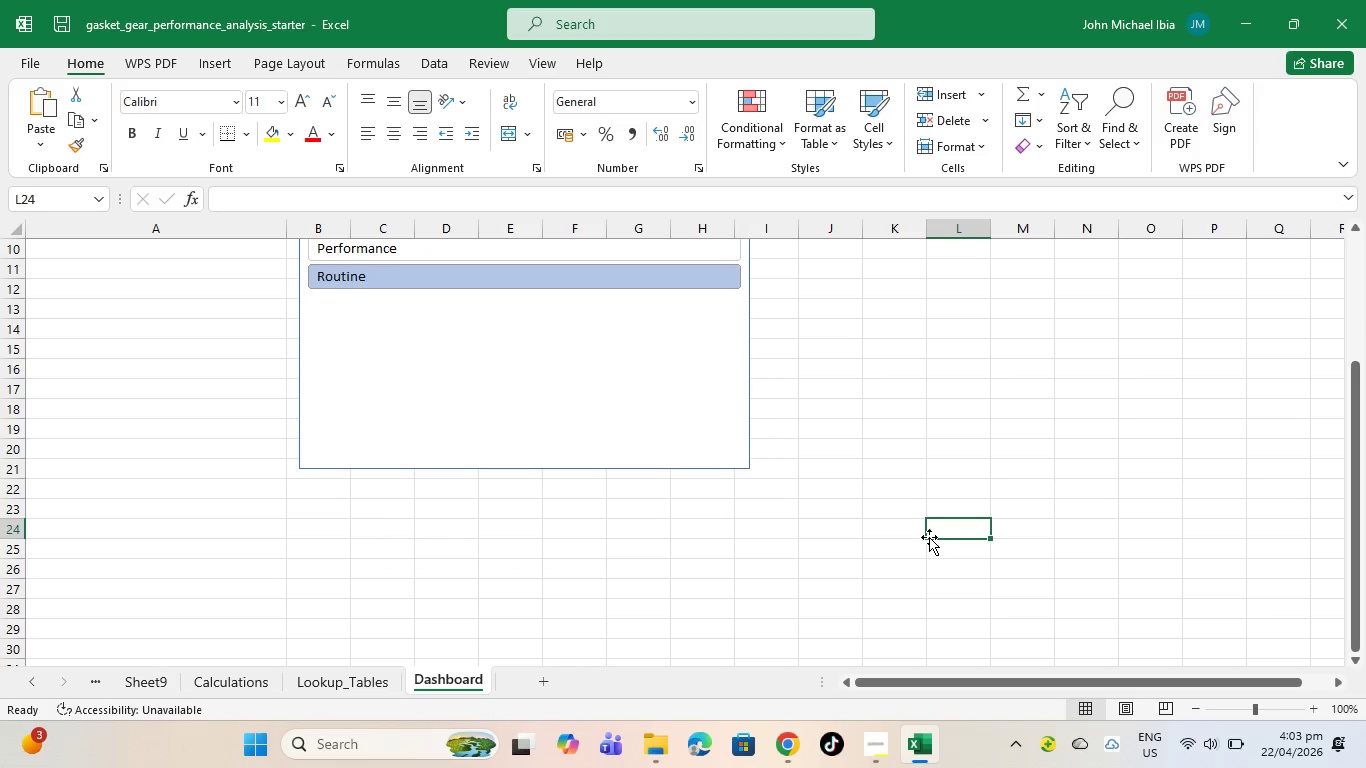 
scroll: coordinate [929, 537], scroll_direction: up, amount: 3.0
 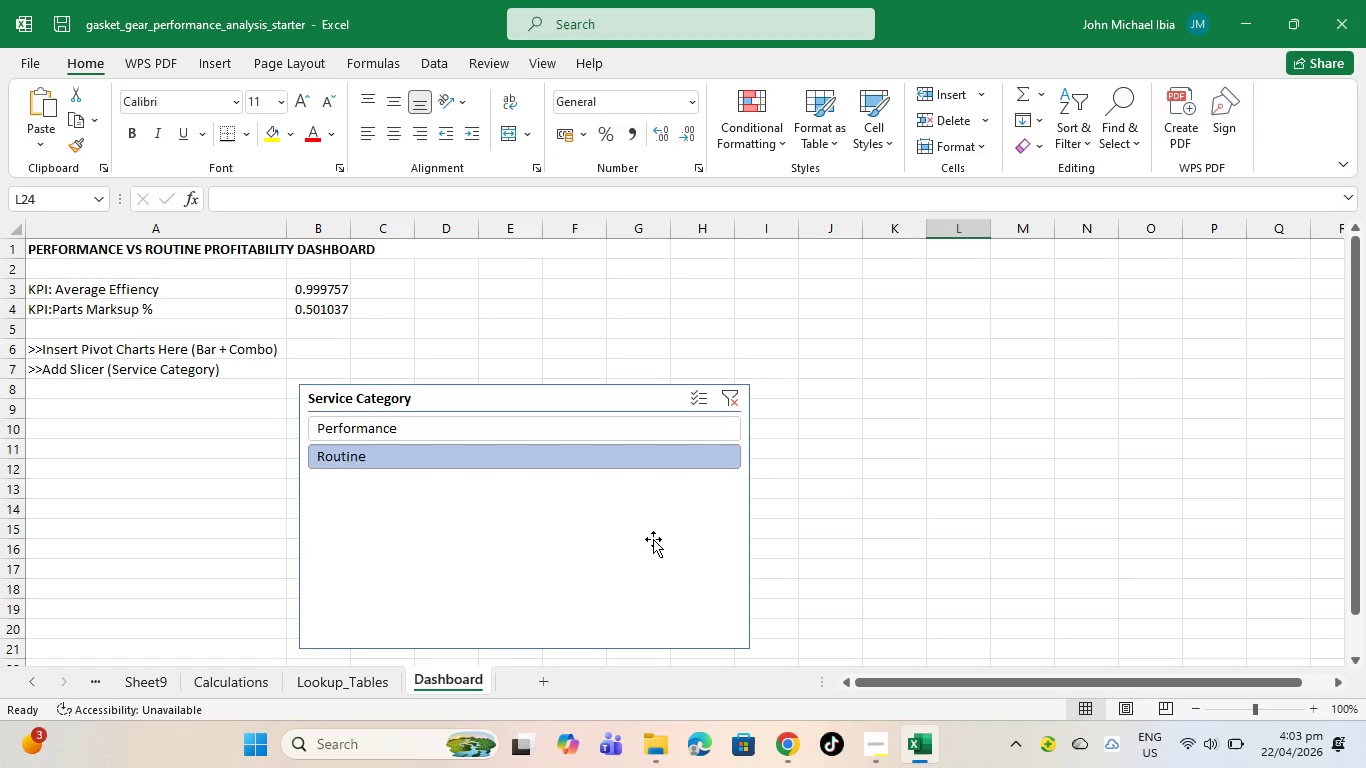 
left_click_drag(start_coordinate=[630, 543], to_coordinate=[680, 520])
 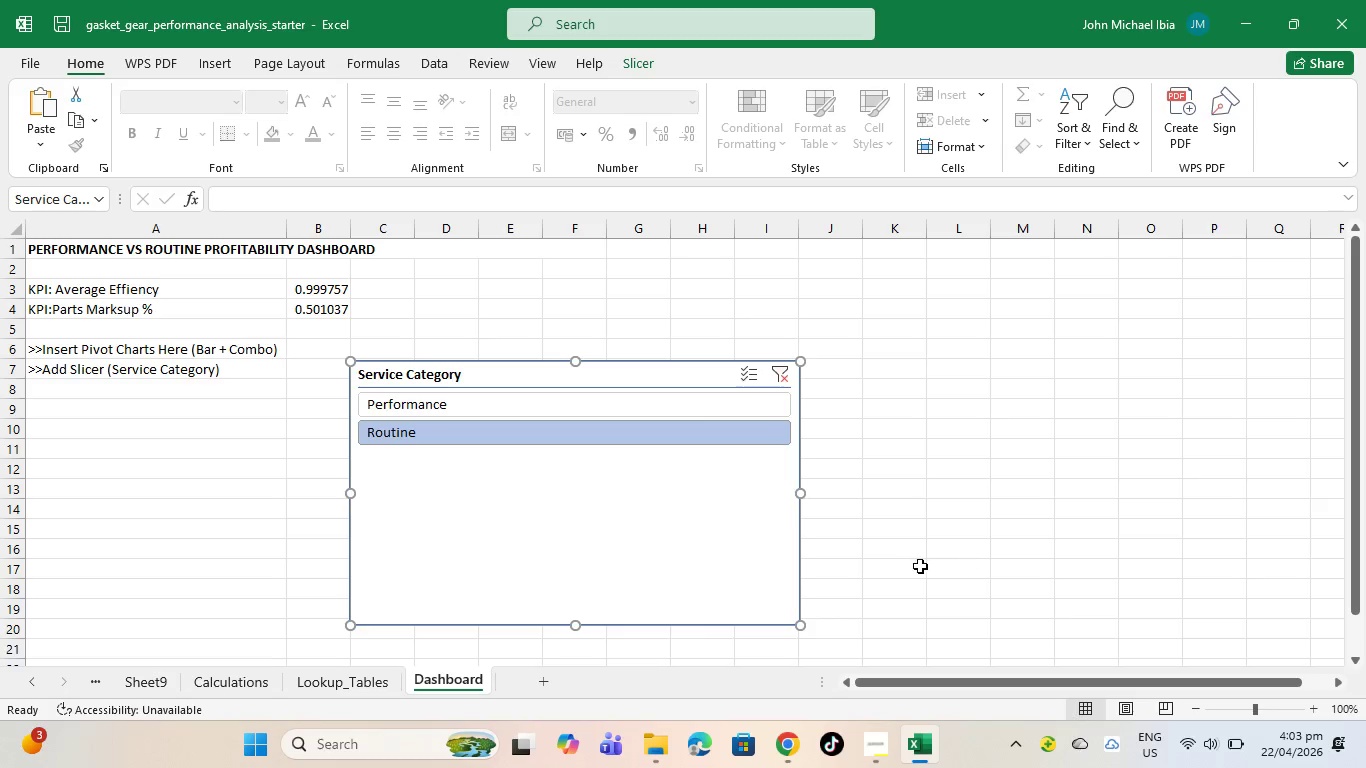 
wait(6.75)
 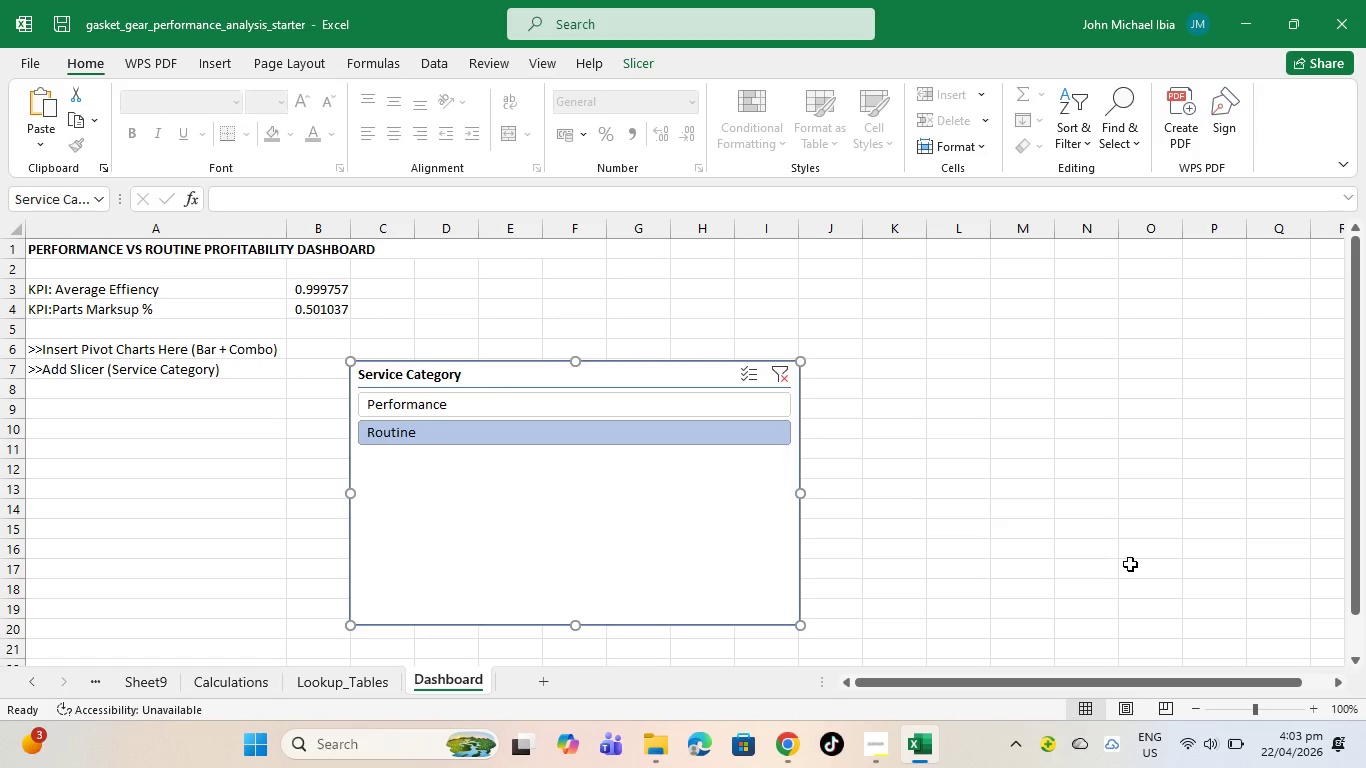 
left_click([650, 54])
 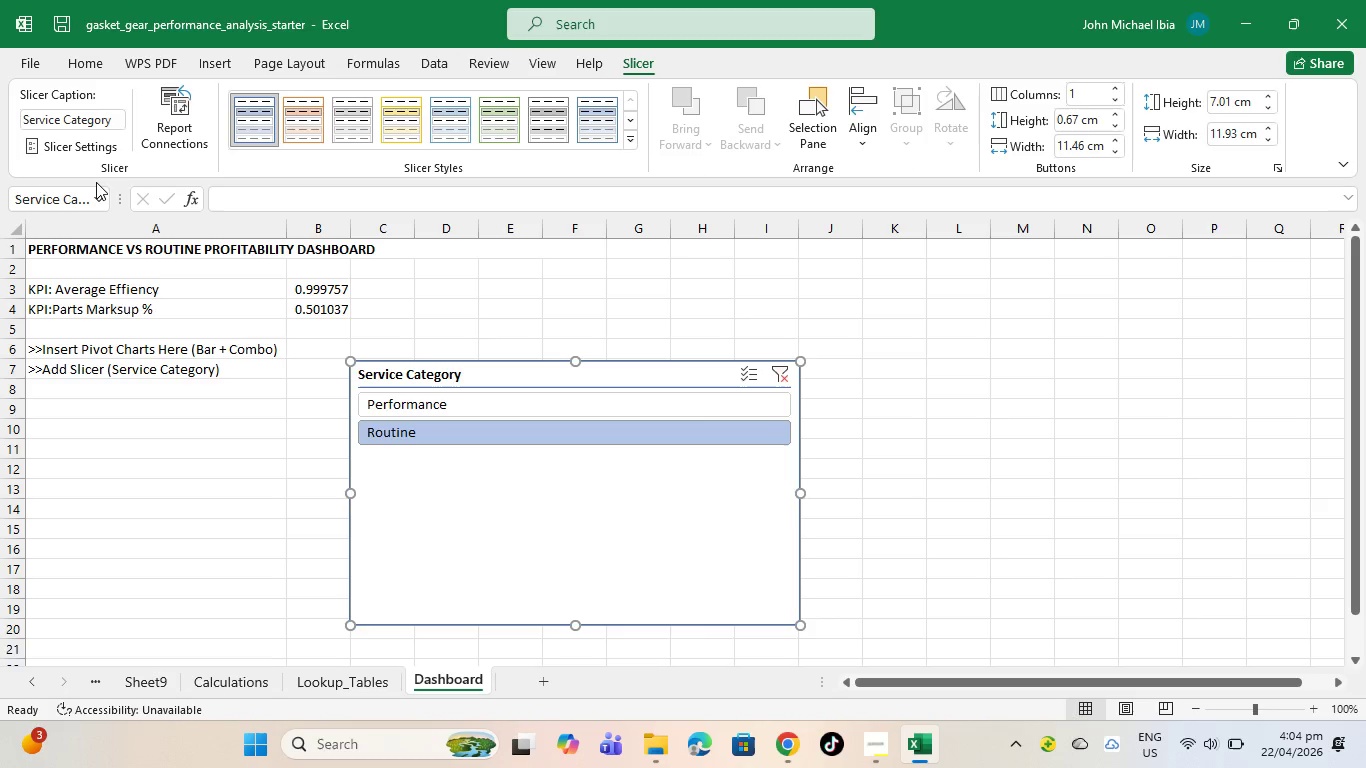 
left_click([176, 139])
 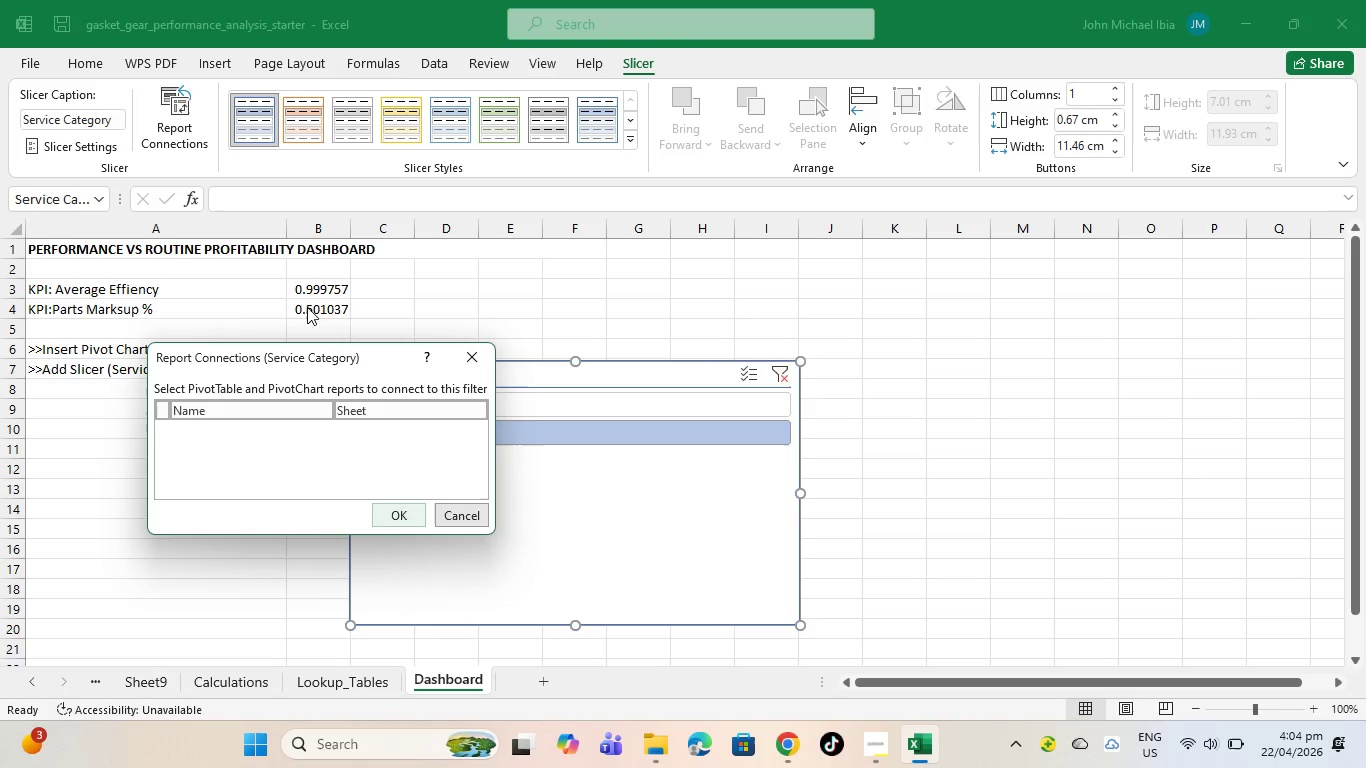 
left_click([168, 405])
 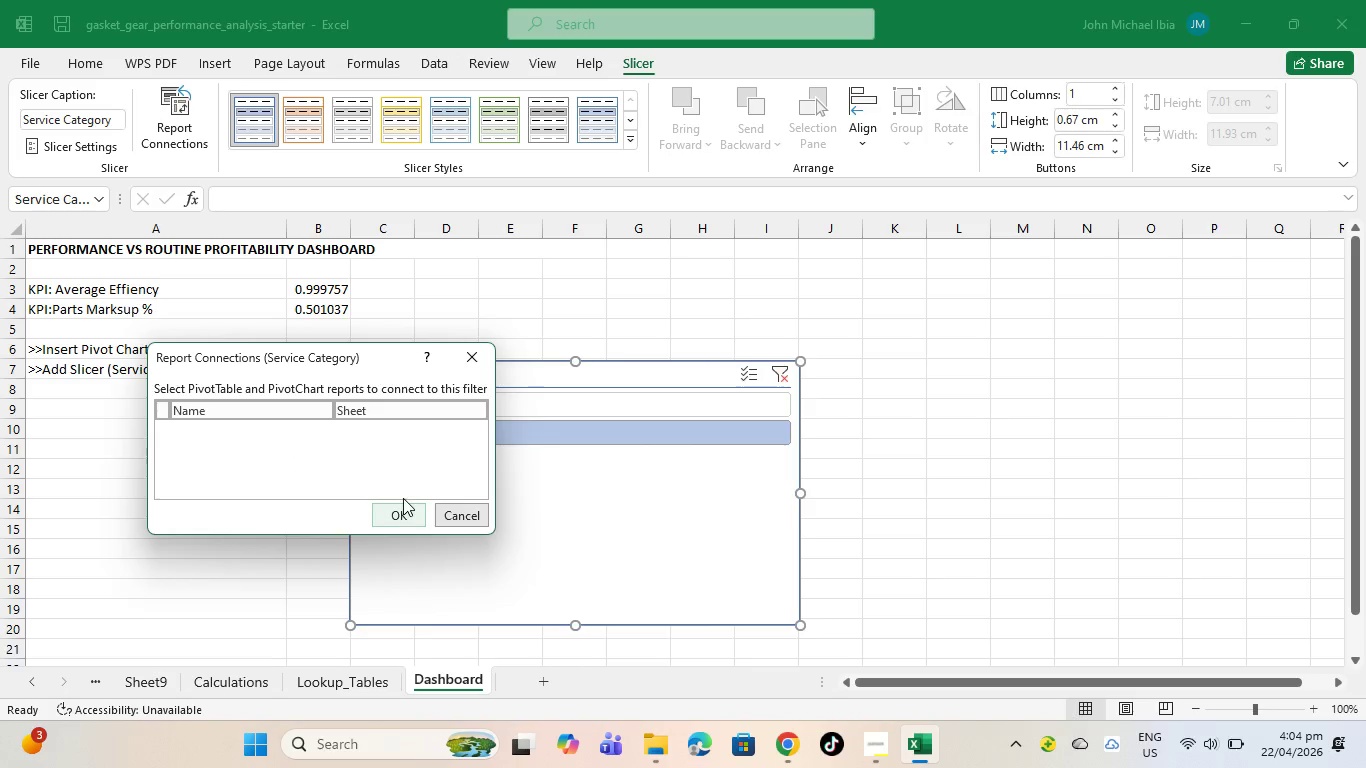 
left_click([480, 369])
 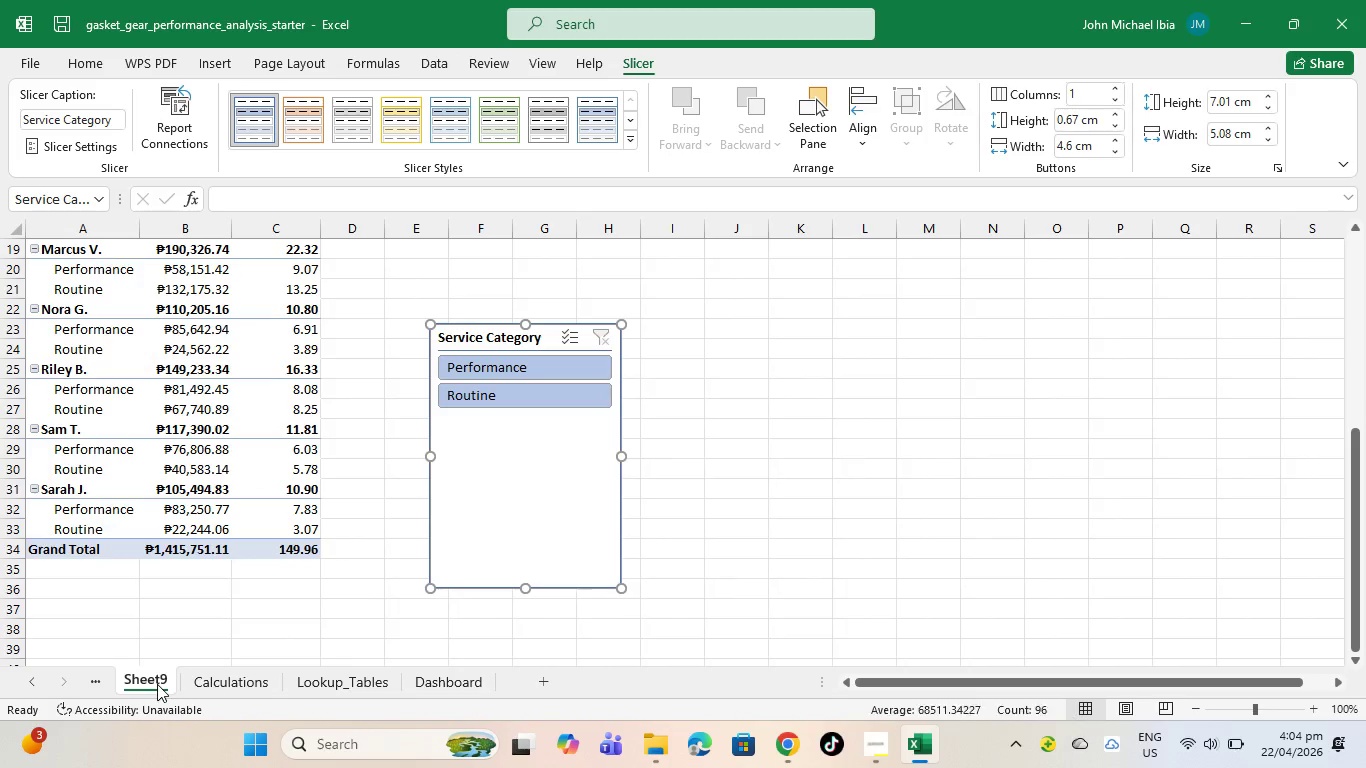 
double_click([157, 683])
 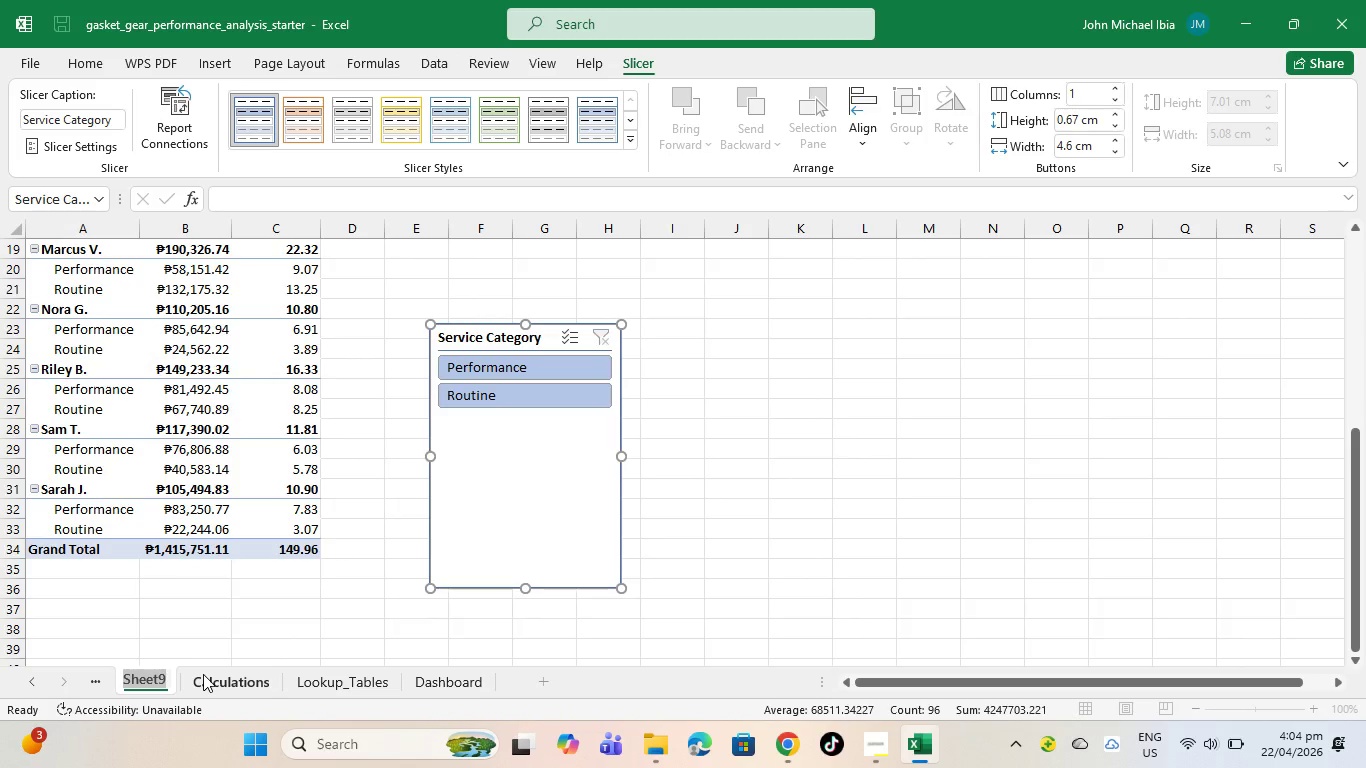 
key(Backspace)
type(Summary )
 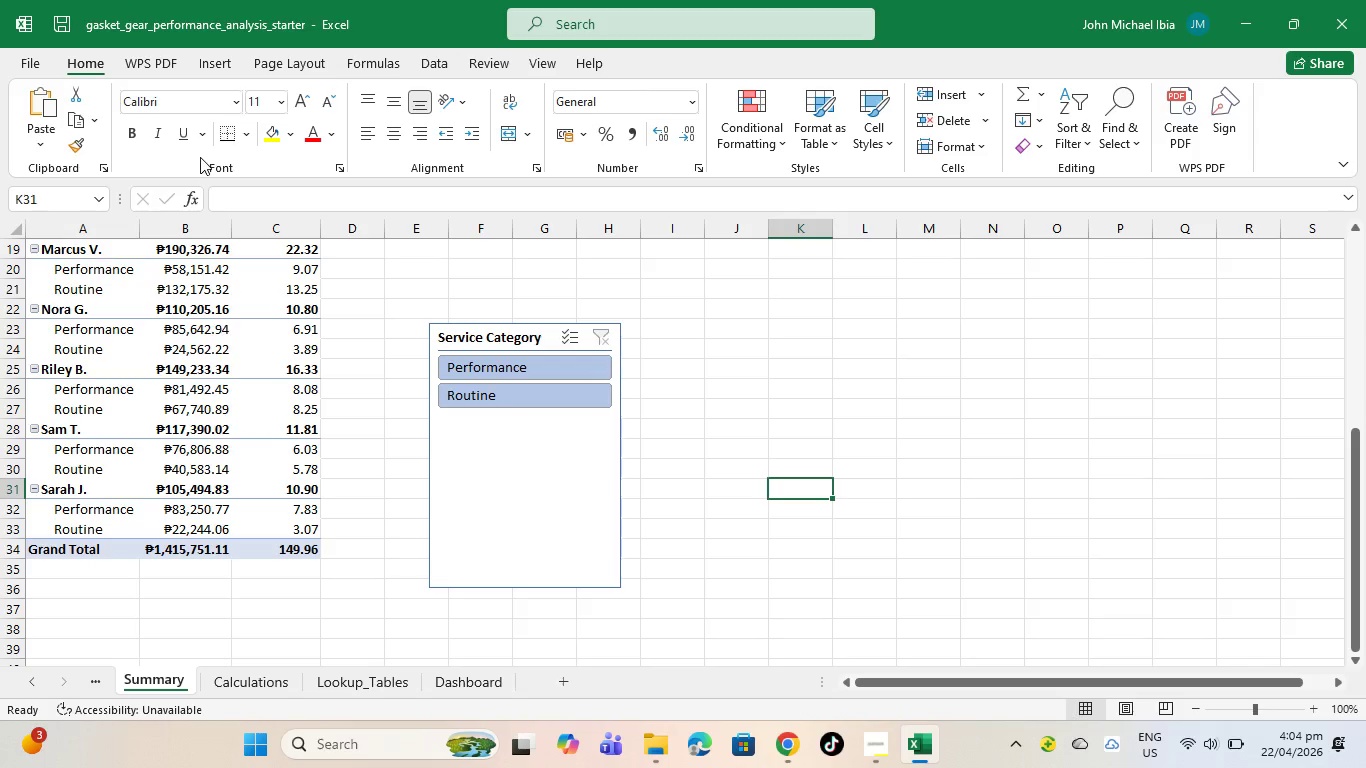 
wait(46.75)
 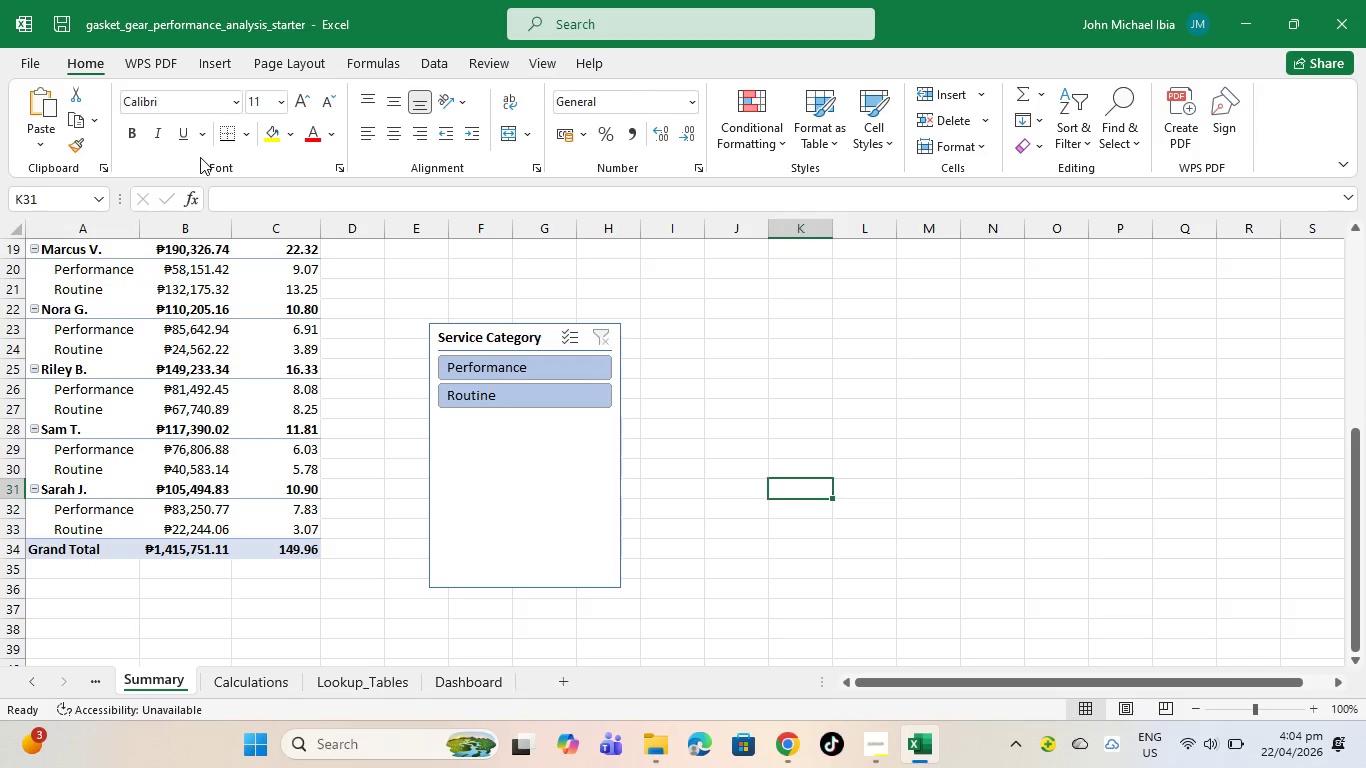 
left_click([469, 674])
 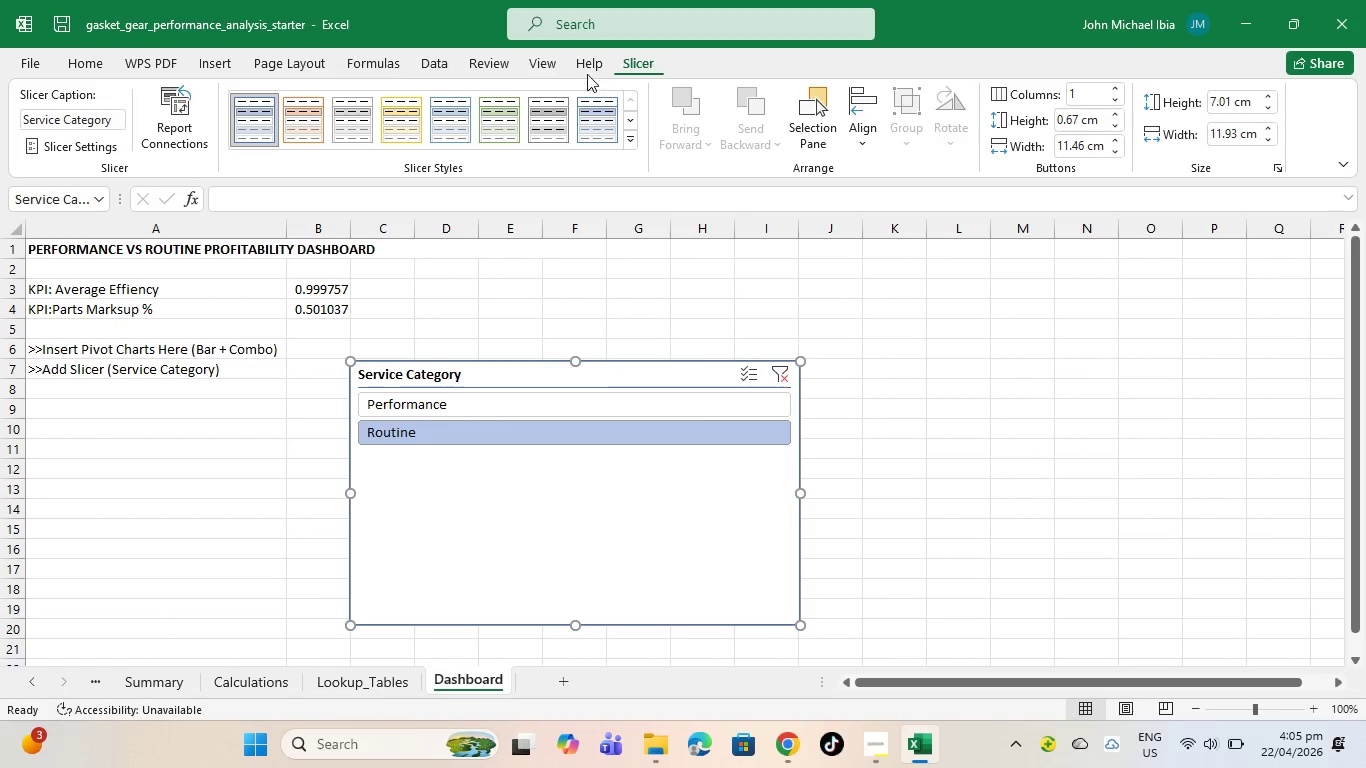 
left_click([183, 105])
 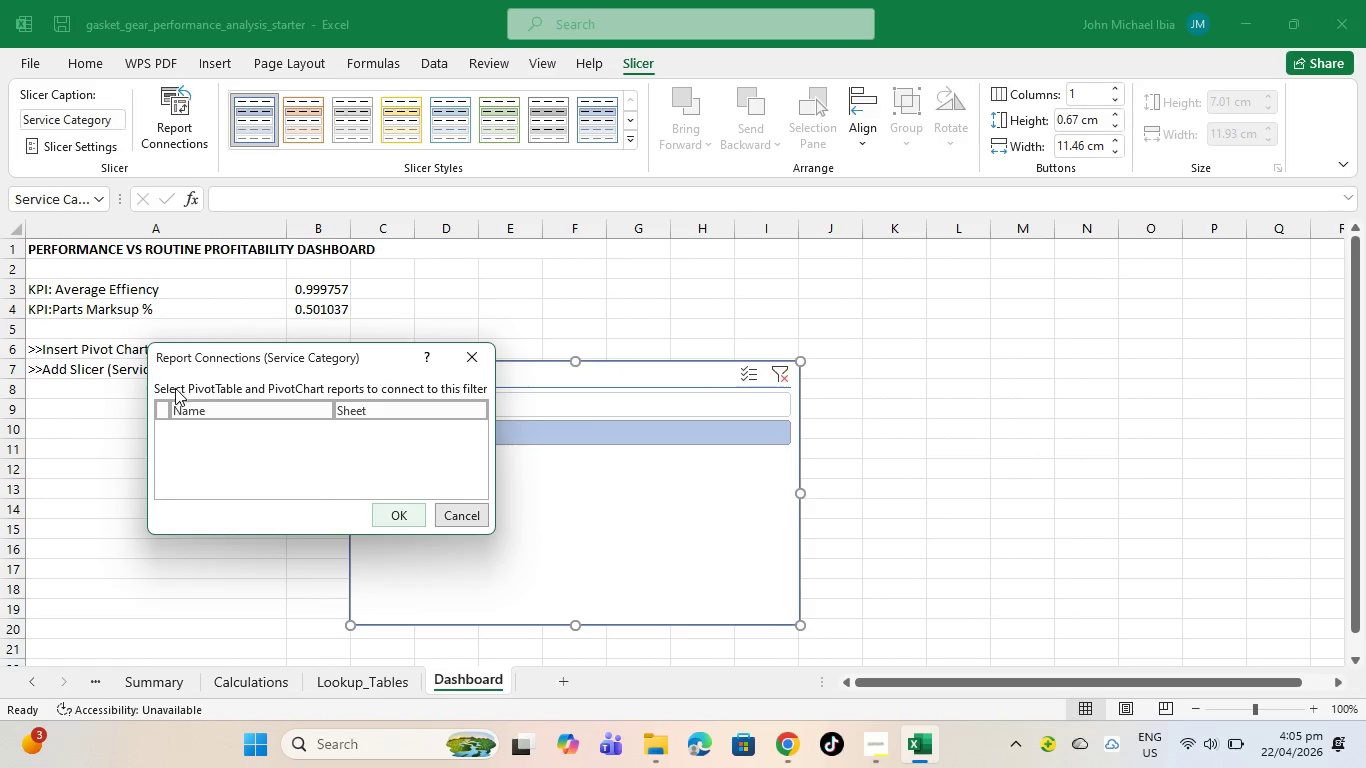 
left_click([165, 408])
 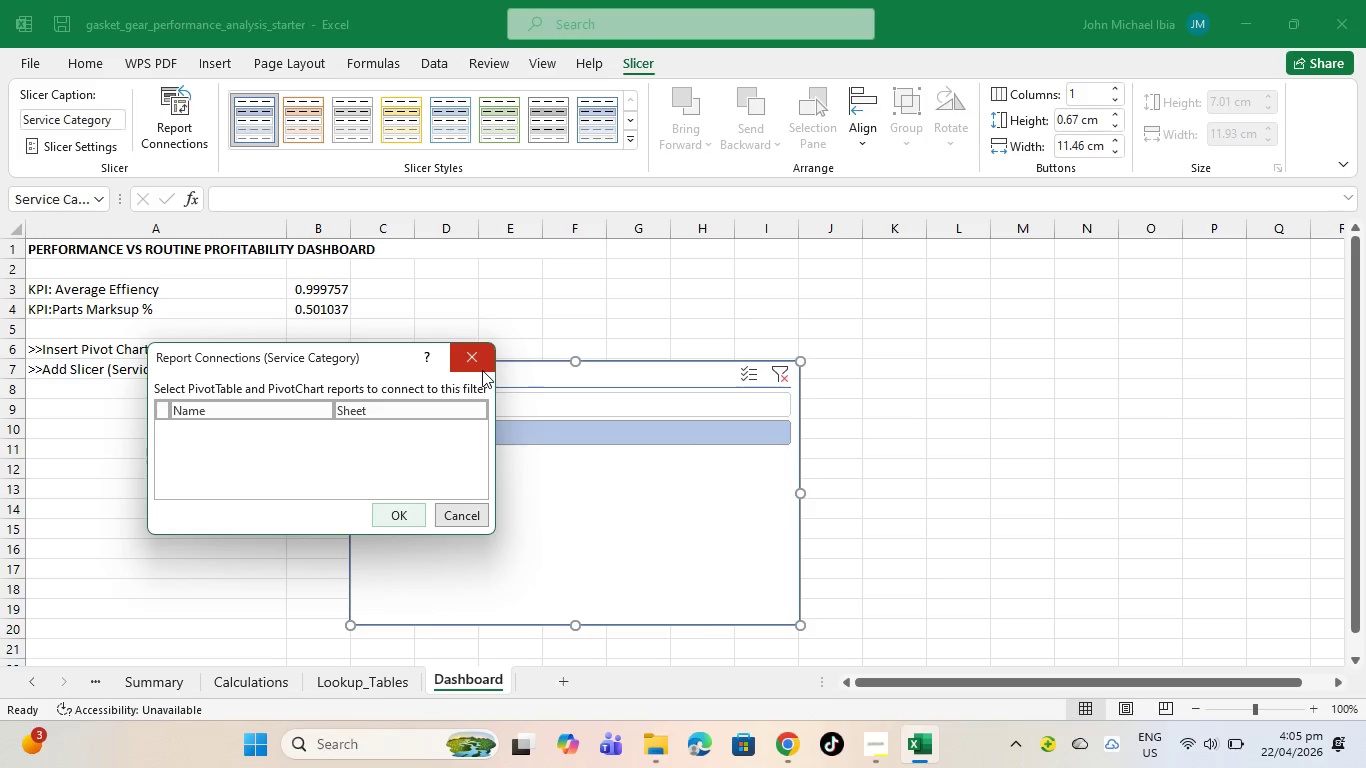 
left_click([480, 358])
 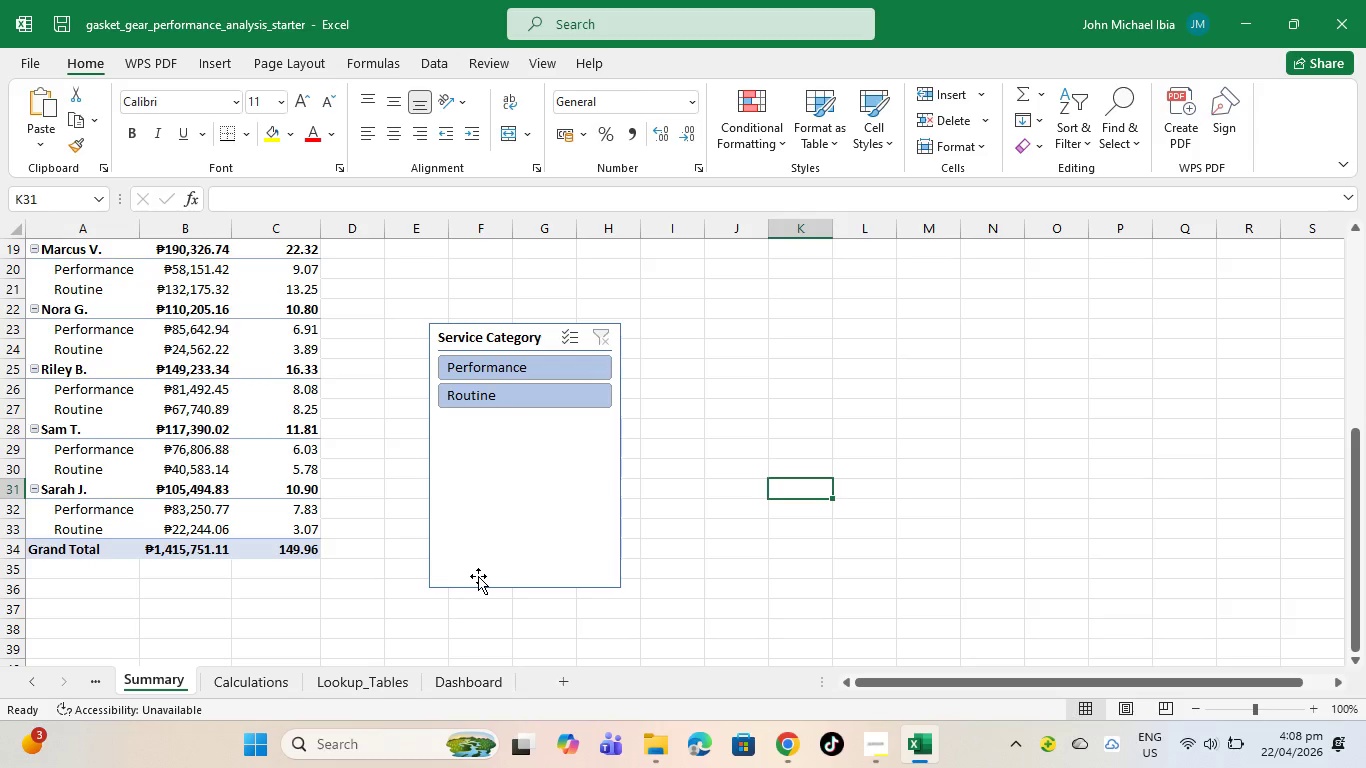 
wait(205.05)
 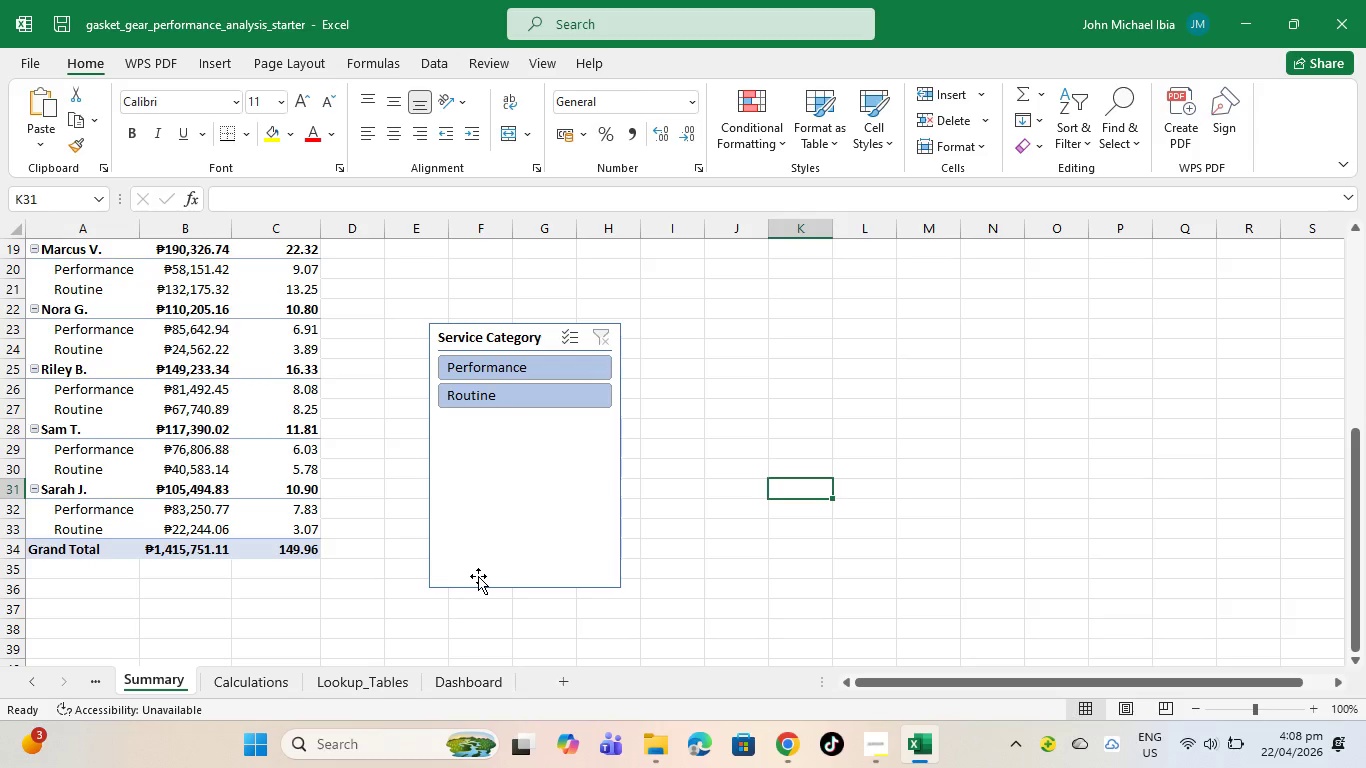 
left_click_drag(start_coordinate=[525, 540], to_coordinate=[989, 486])
 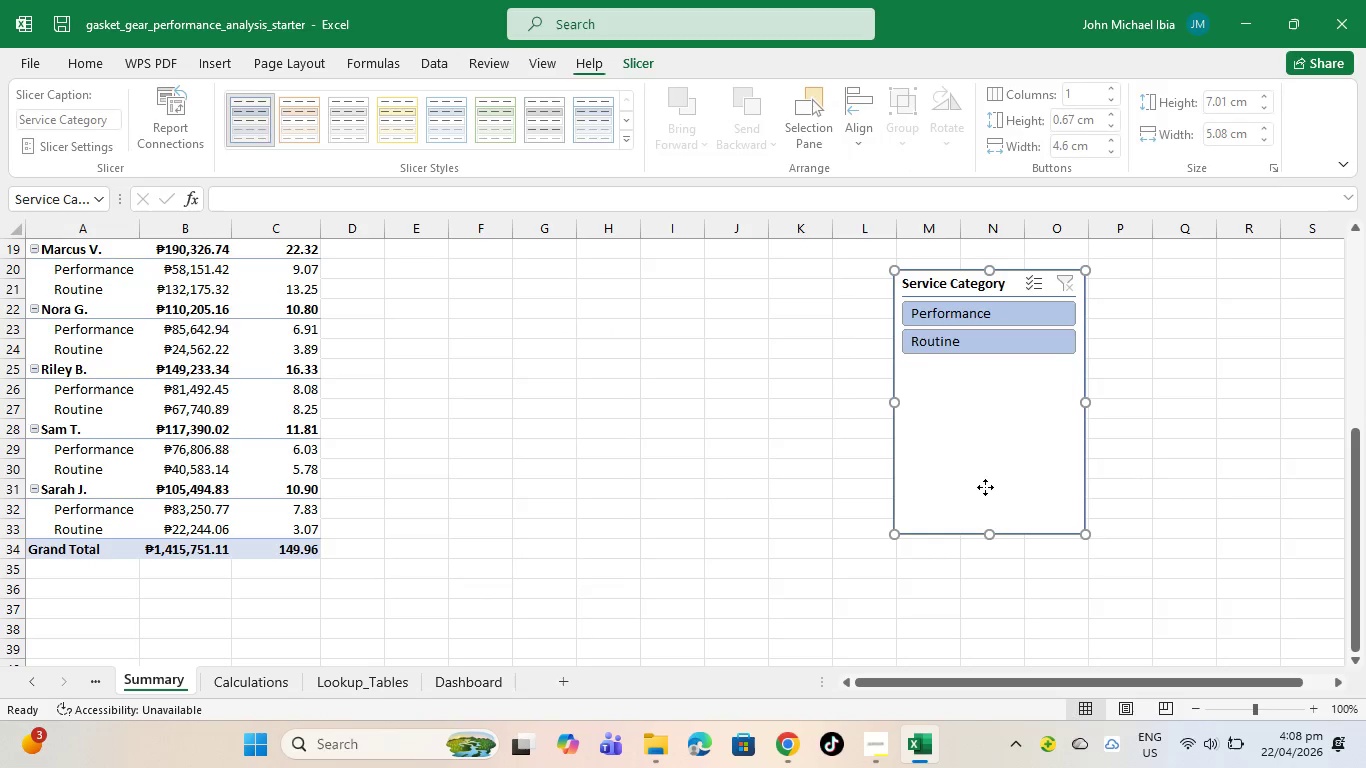 
right_click([985, 487])
 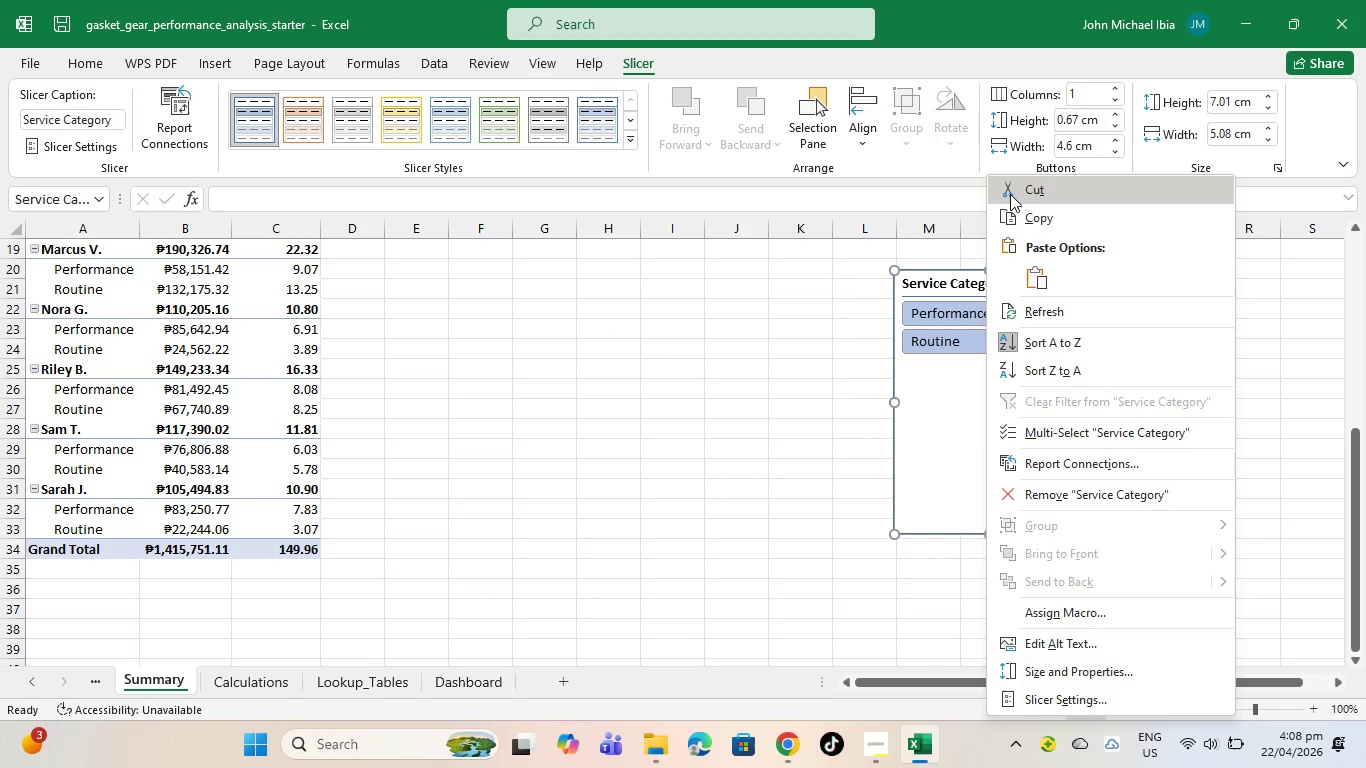 
left_click([1010, 194])
 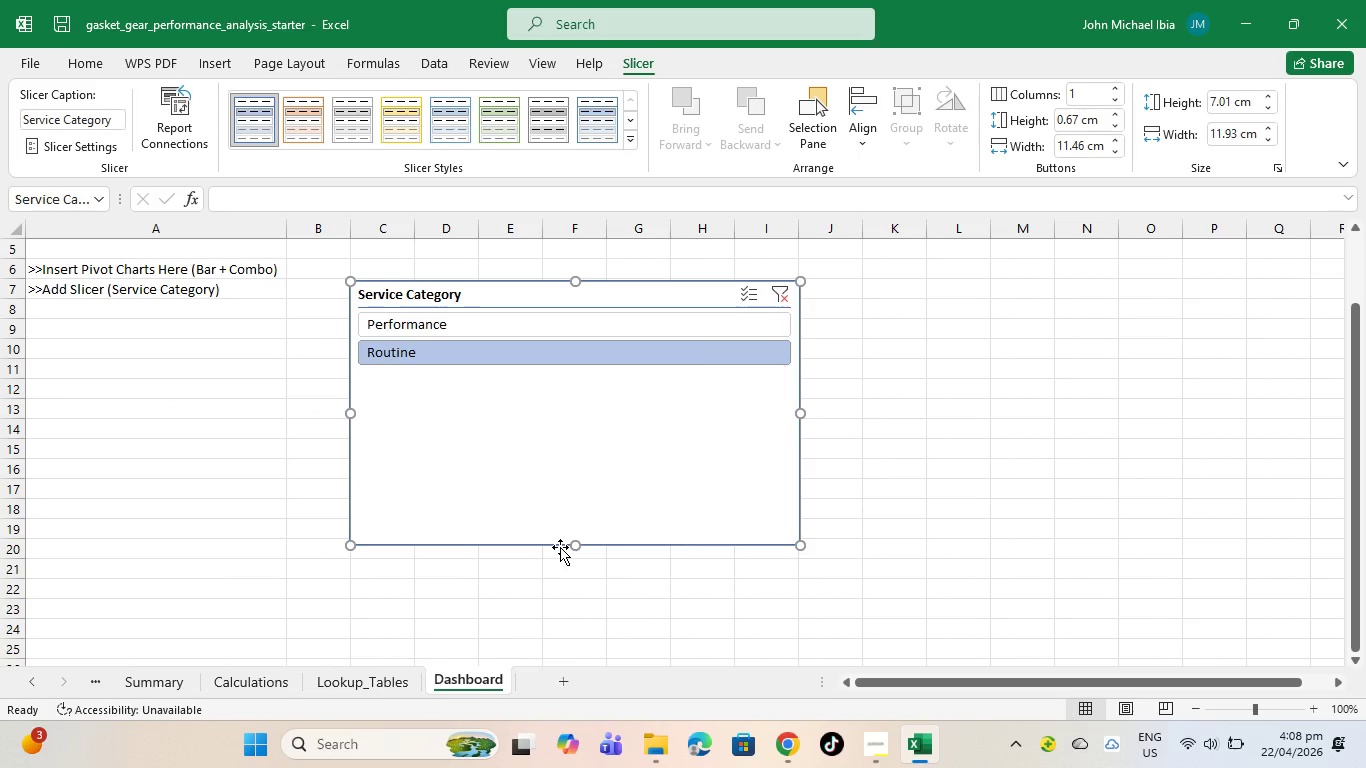 
wait(13.61)
 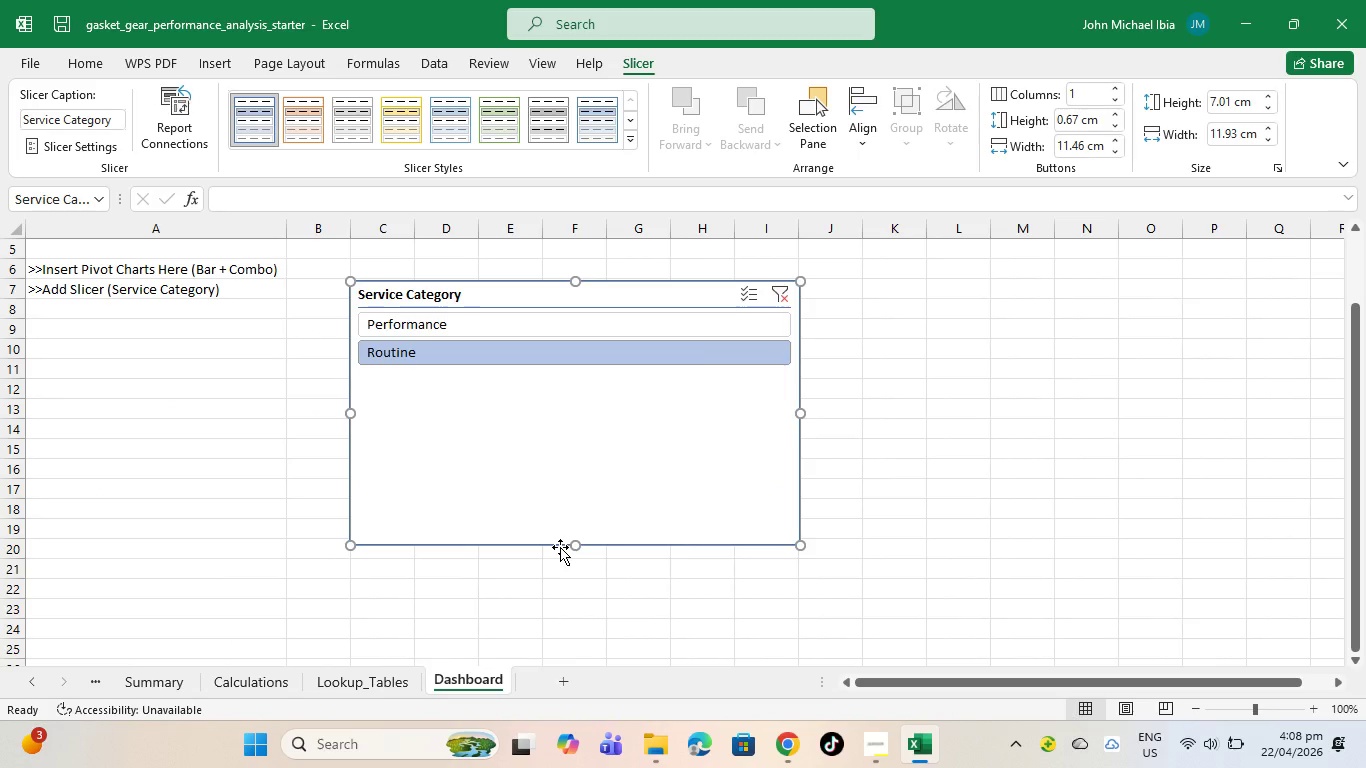 
left_click([244, 680])
 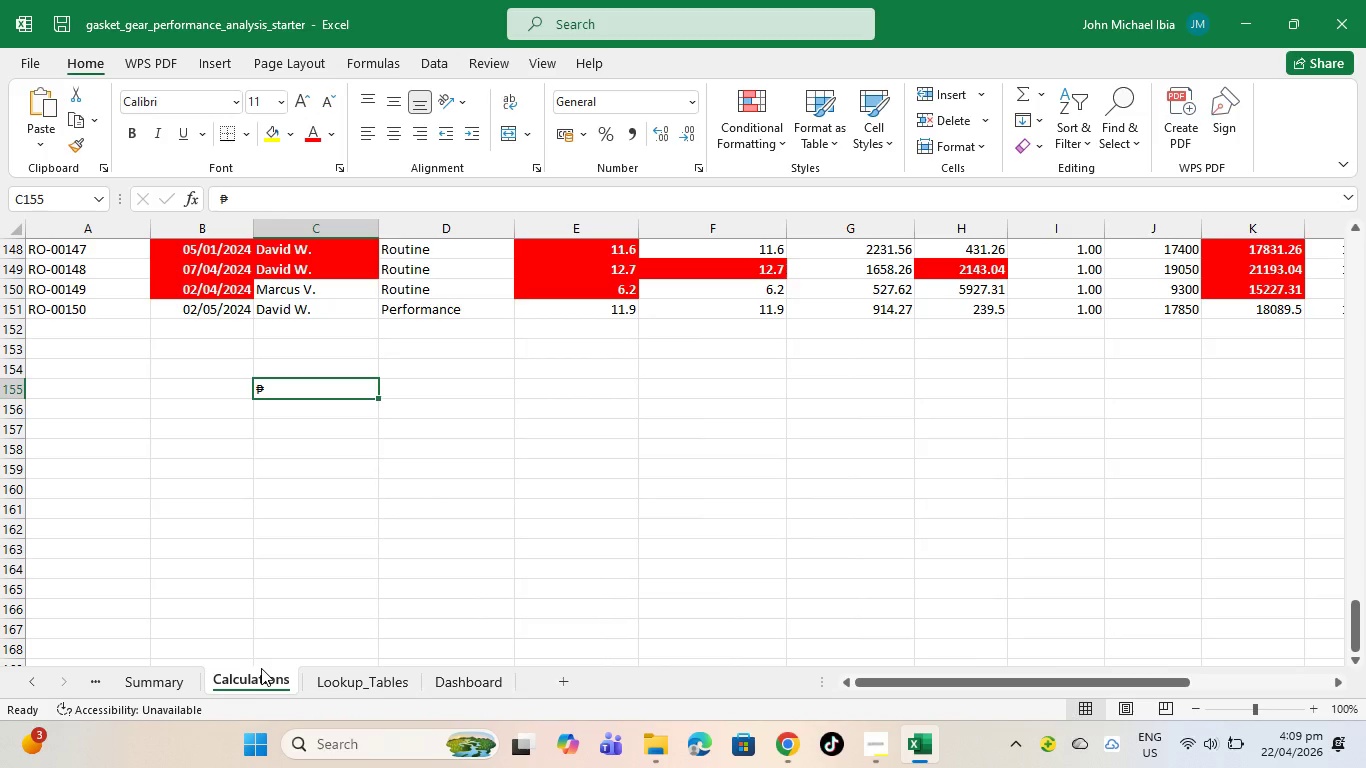 
wait(15.64)
 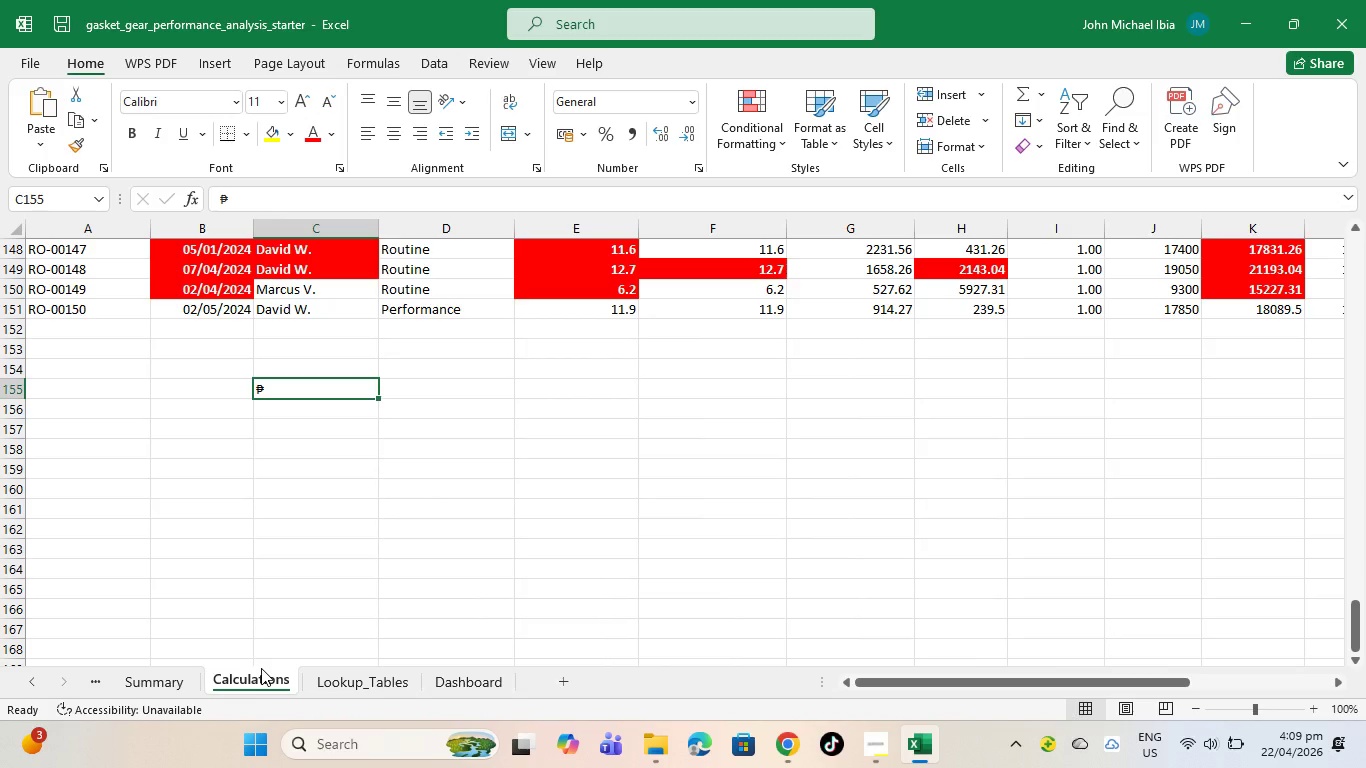 
scroll: coordinate [225, 701], scroll_direction: up, amount: 2.0
 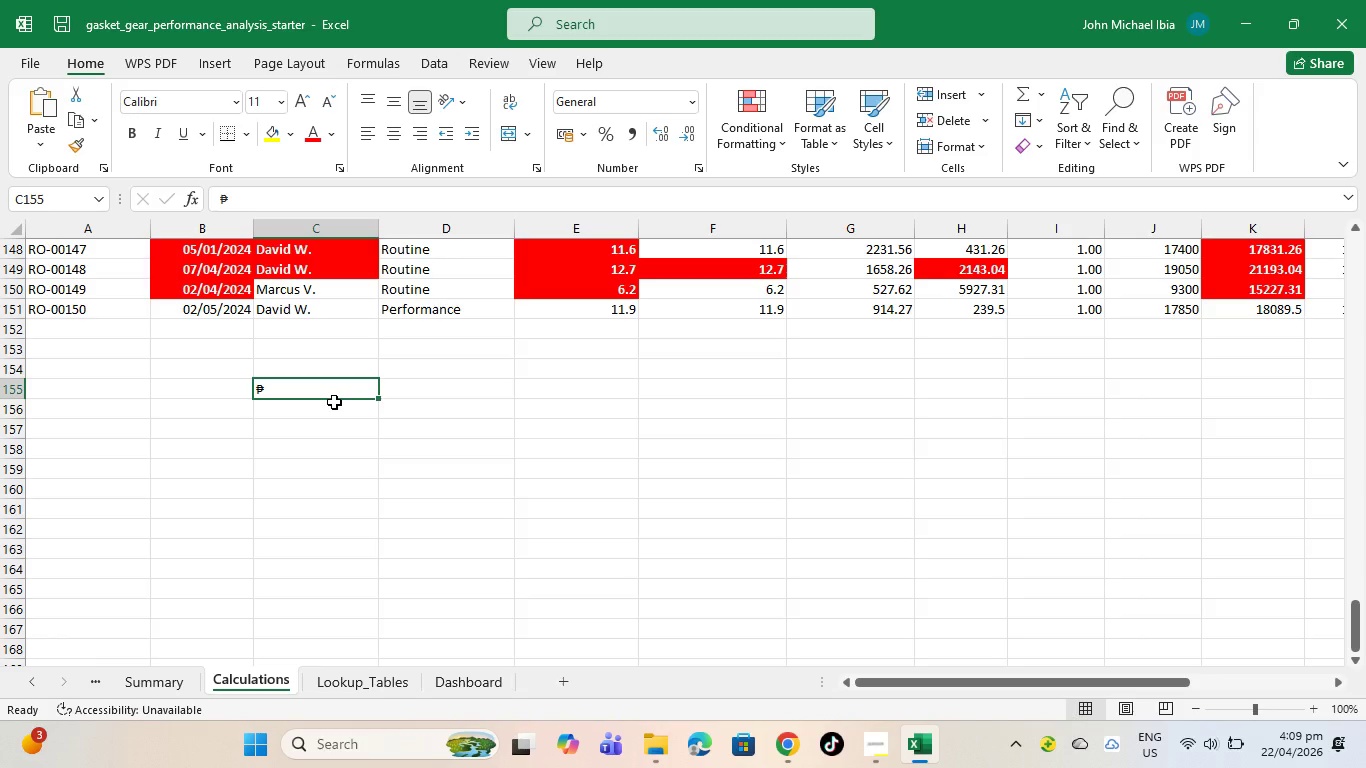 
key(Backspace)
 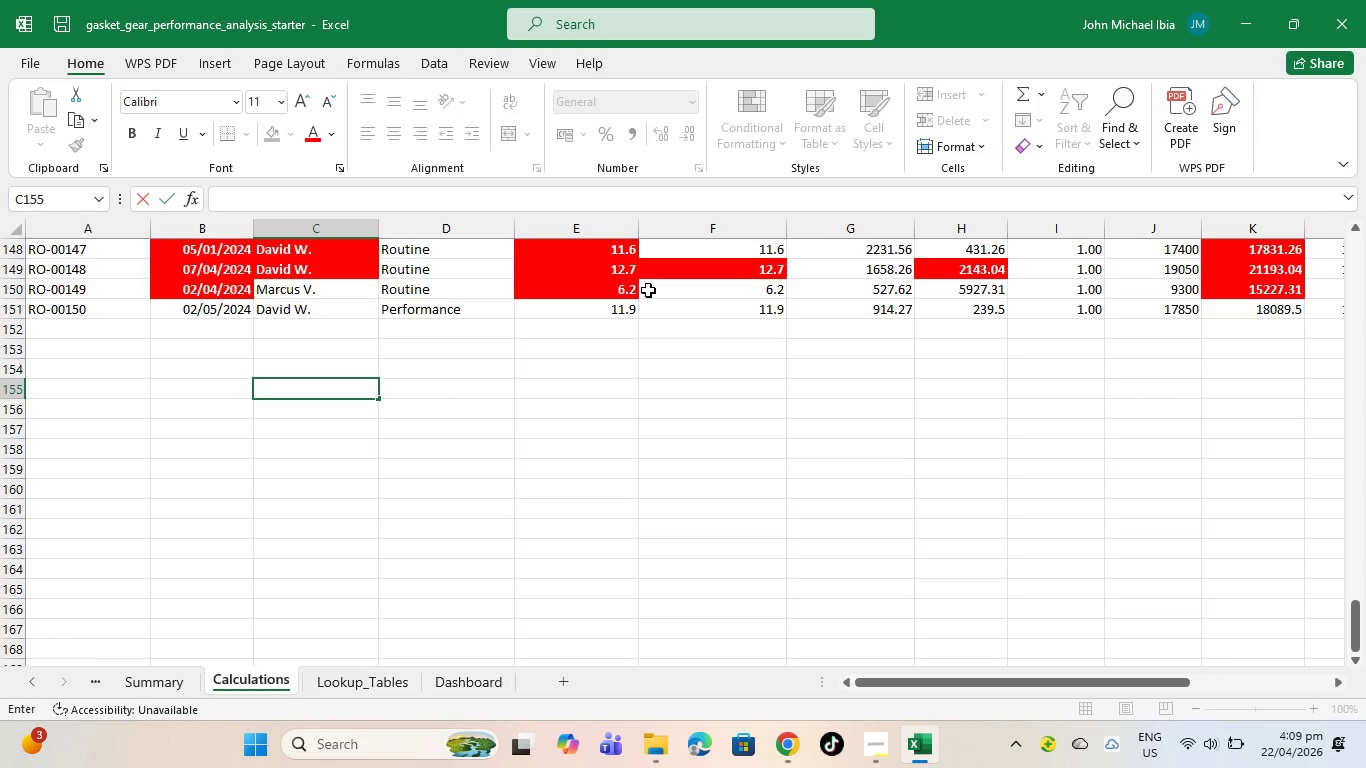 
wait(34.34)
 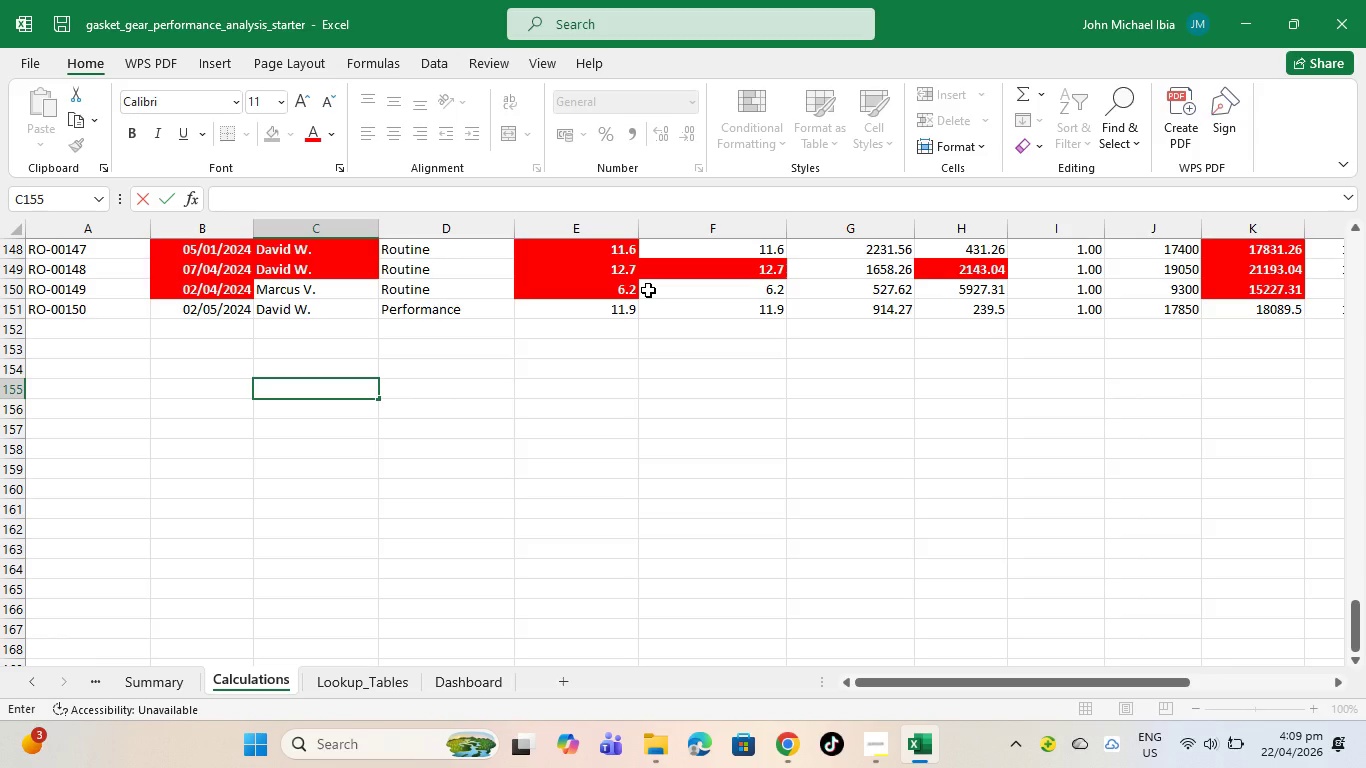 
mouse_move([792, 90])
 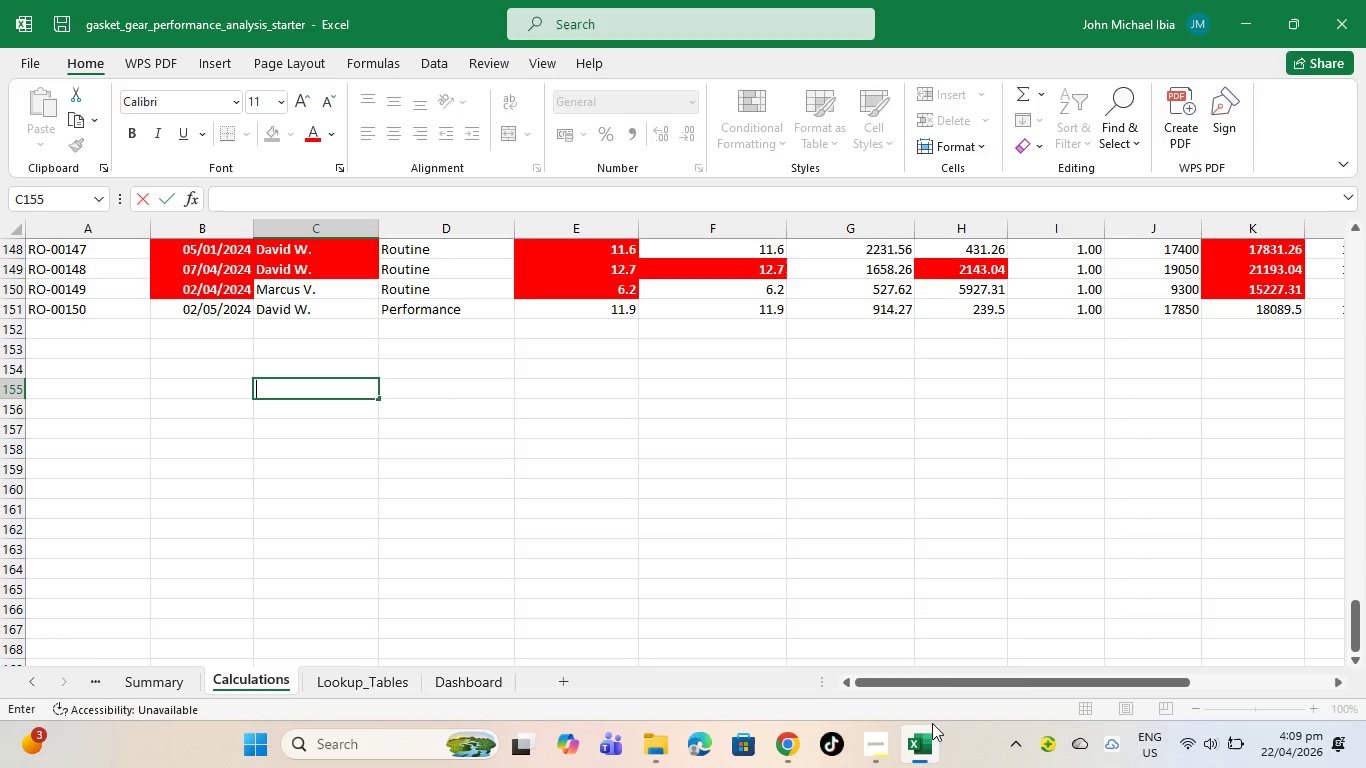 
left_click([874, 744])